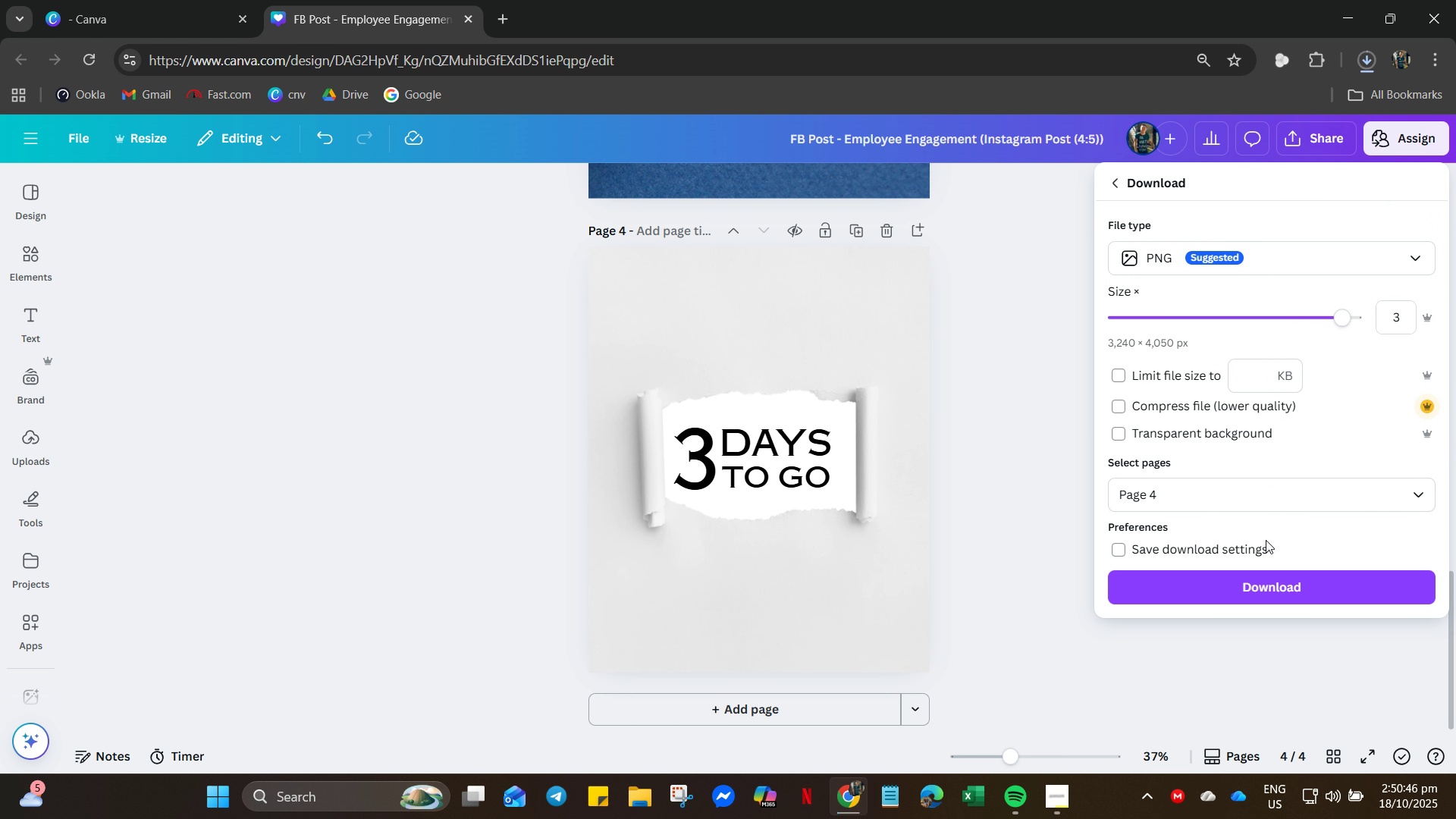 
left_click([1252, 585])
 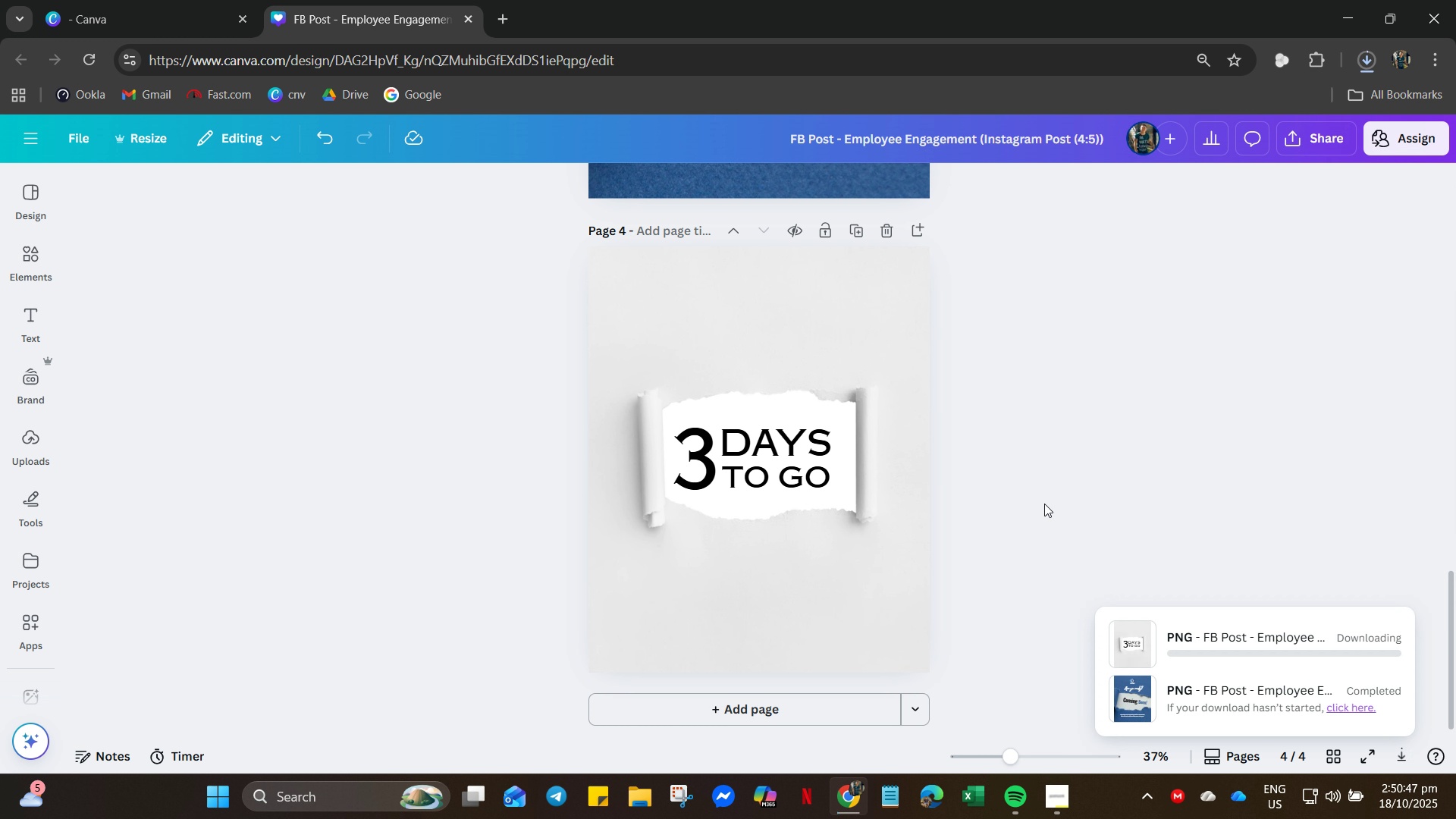 
left_click([1046, 501])
 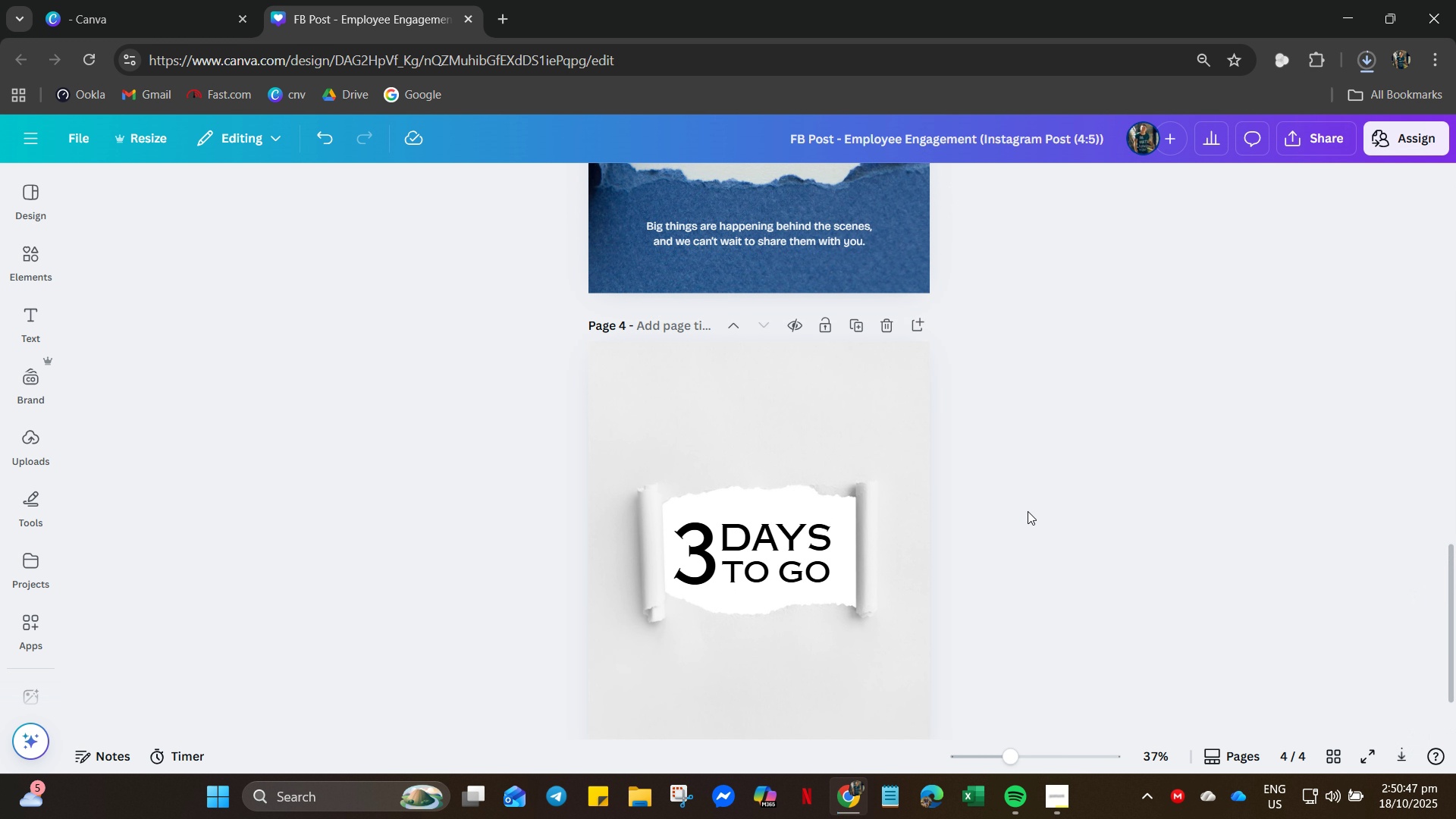 
scroll: coordinate [902, 504], scroll_direction: up, amount: 9.0
 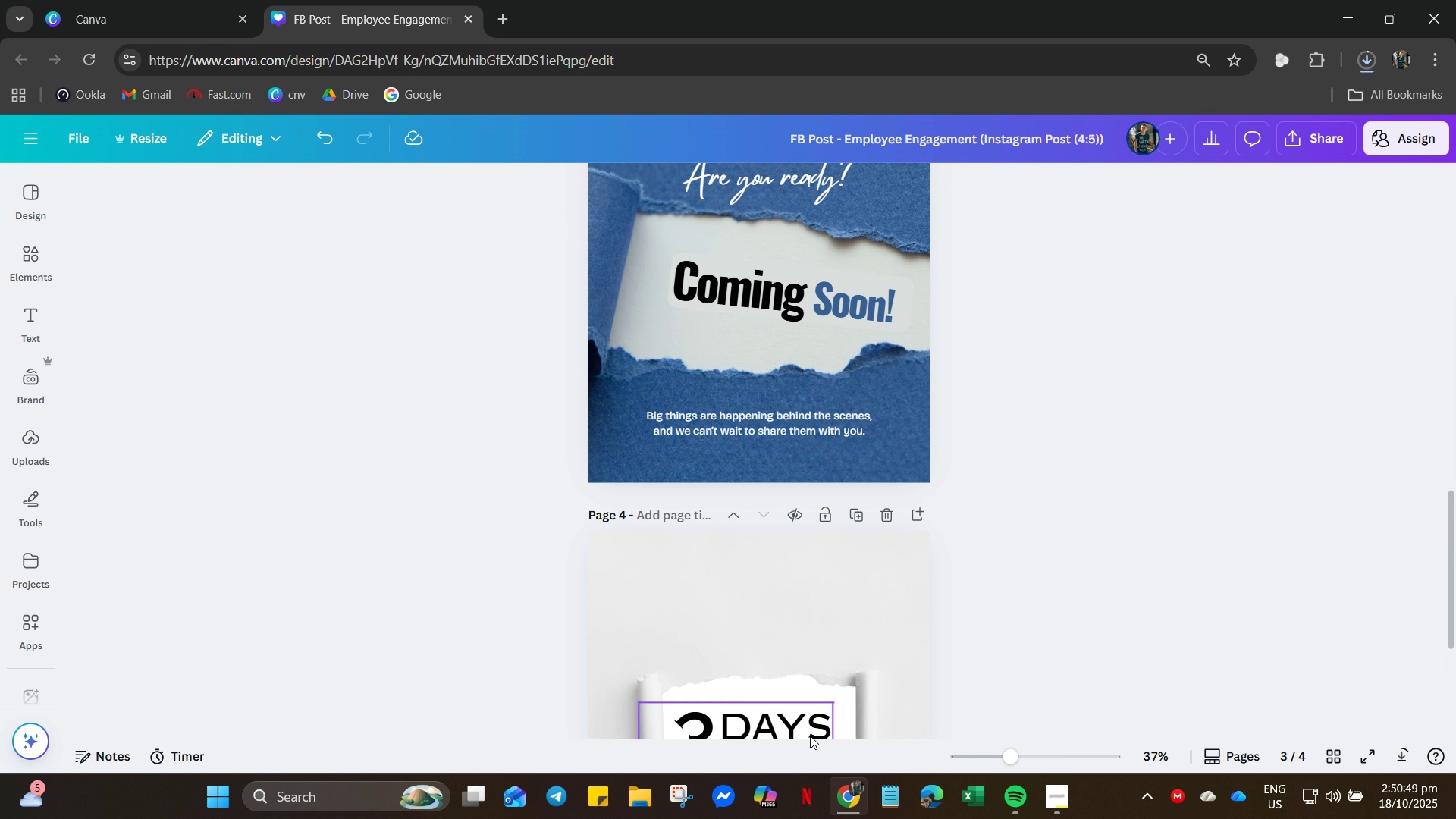 
left_click([806, 739])
 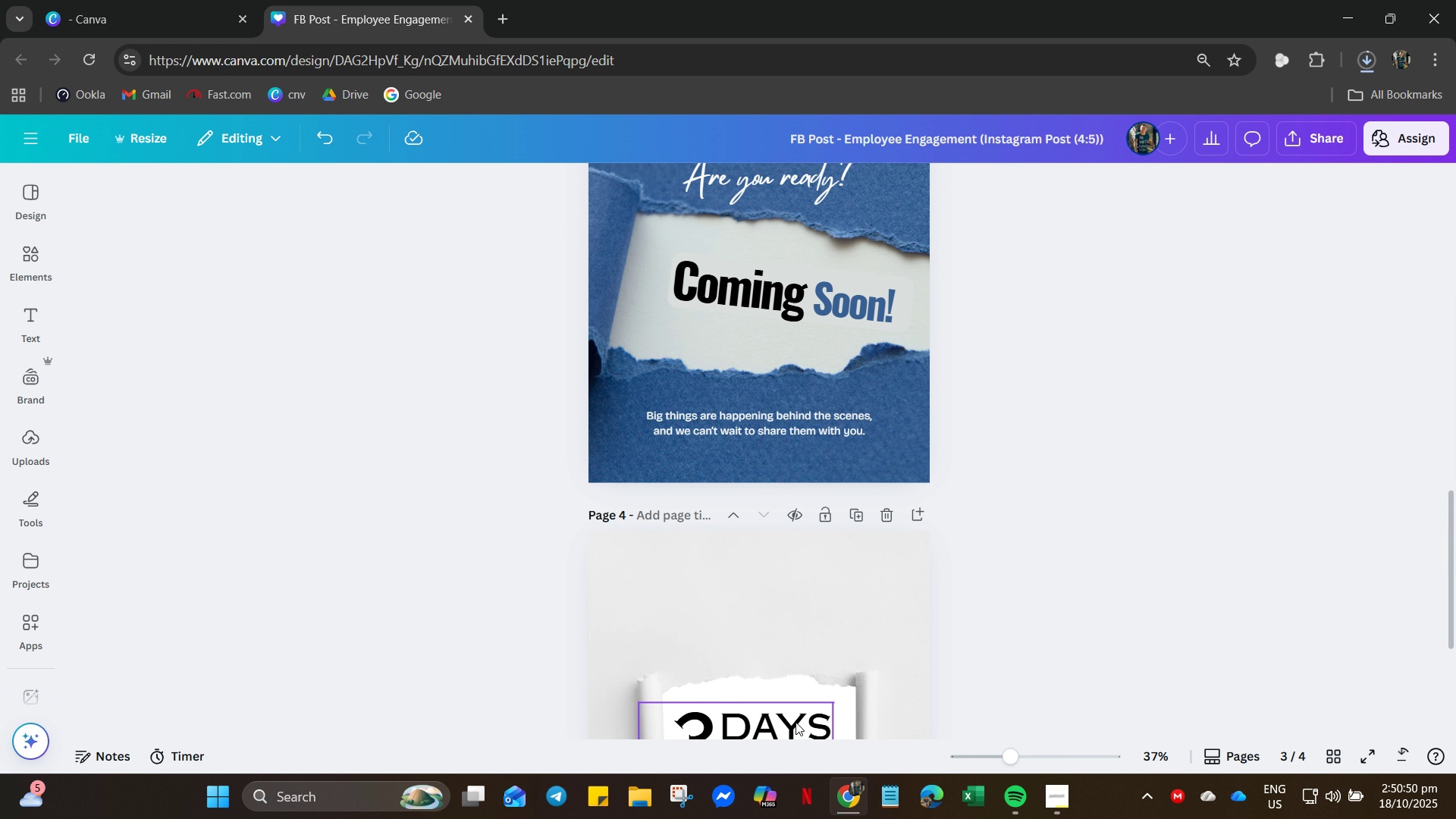 
left_click([795, 722])
 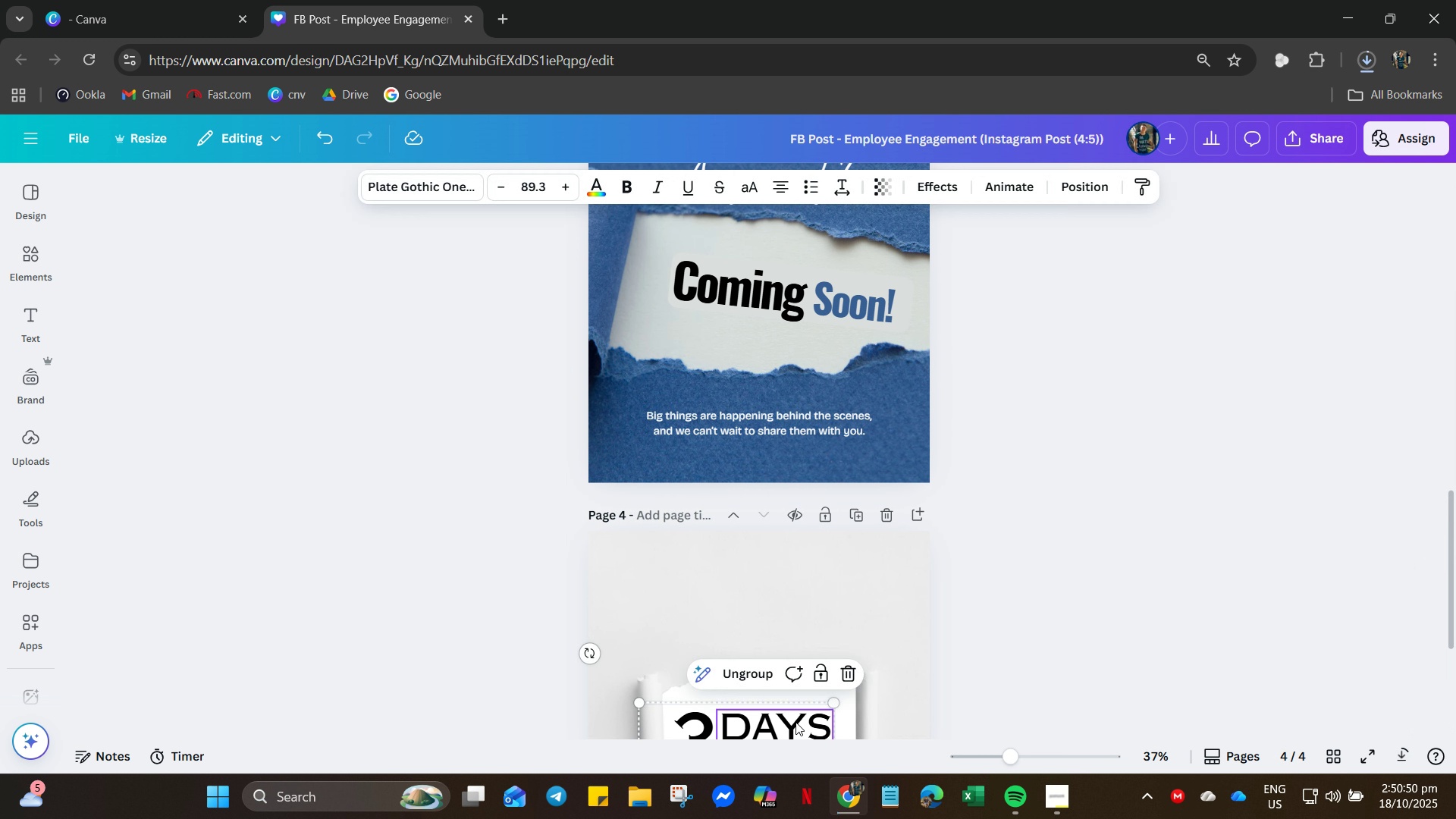 
key(Control+C)
 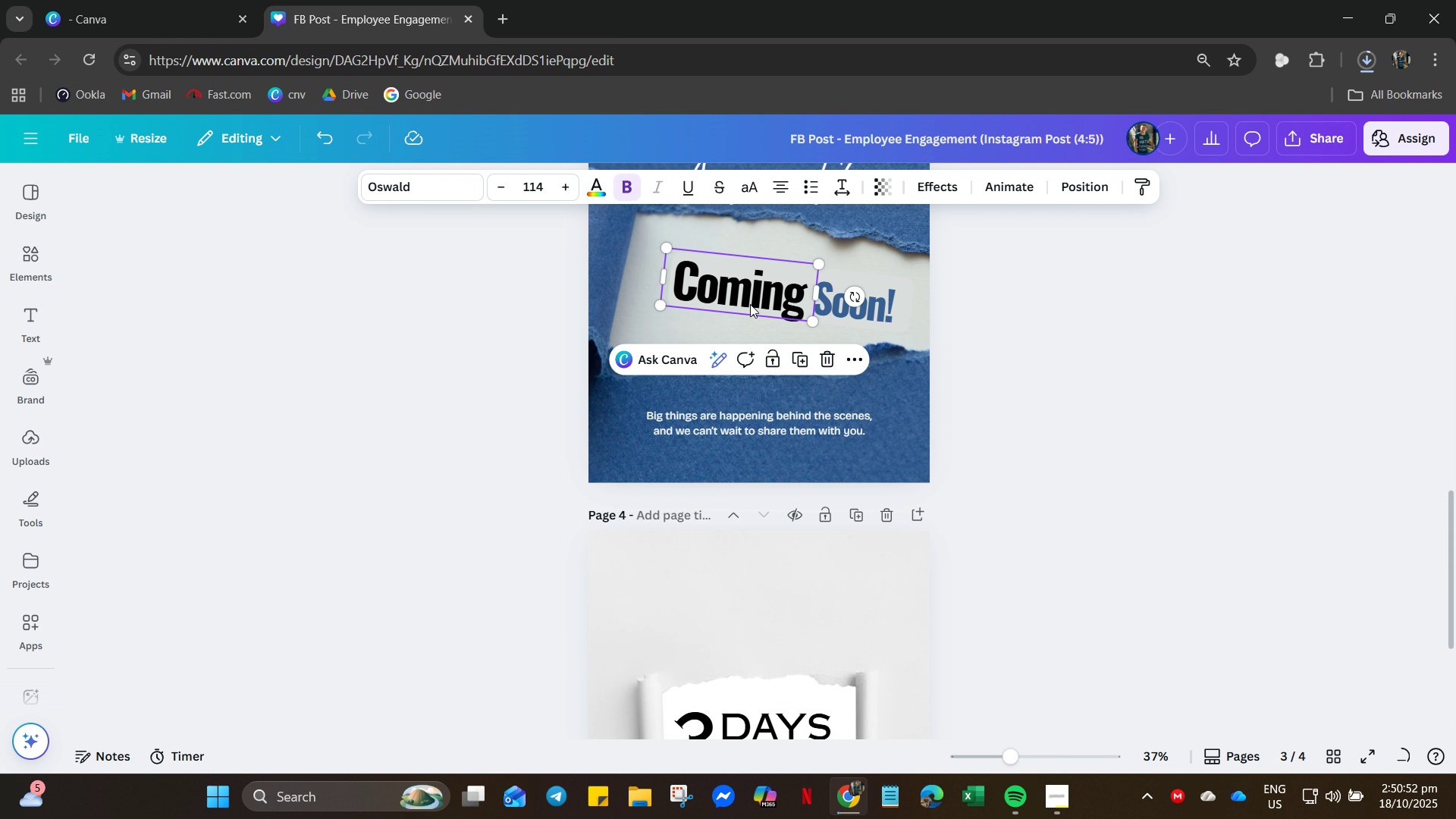 
scroll: coordinate [924, 397], scroll_direction: up, amount: 8.0
 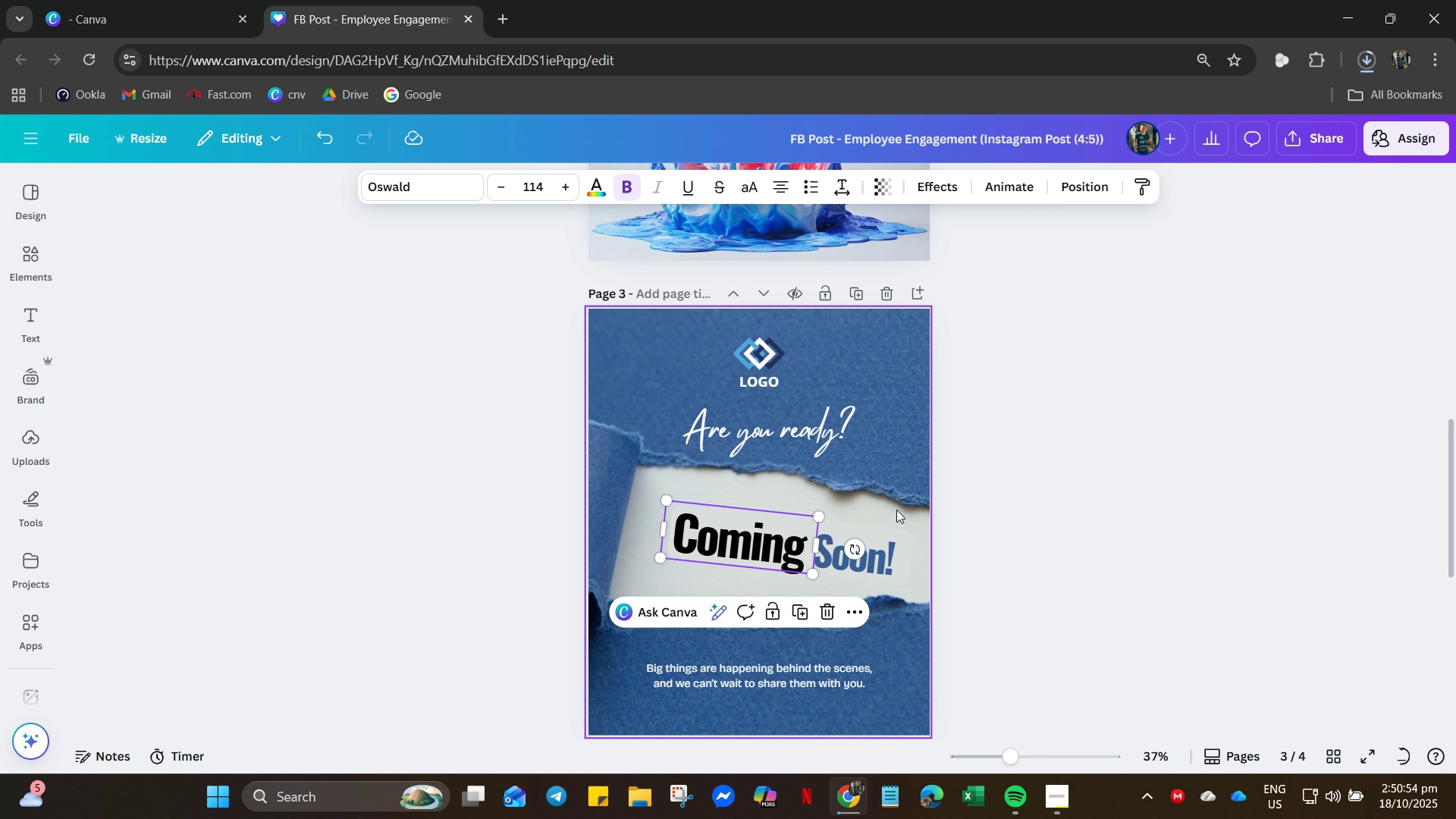 
key(Control+Backspace)
 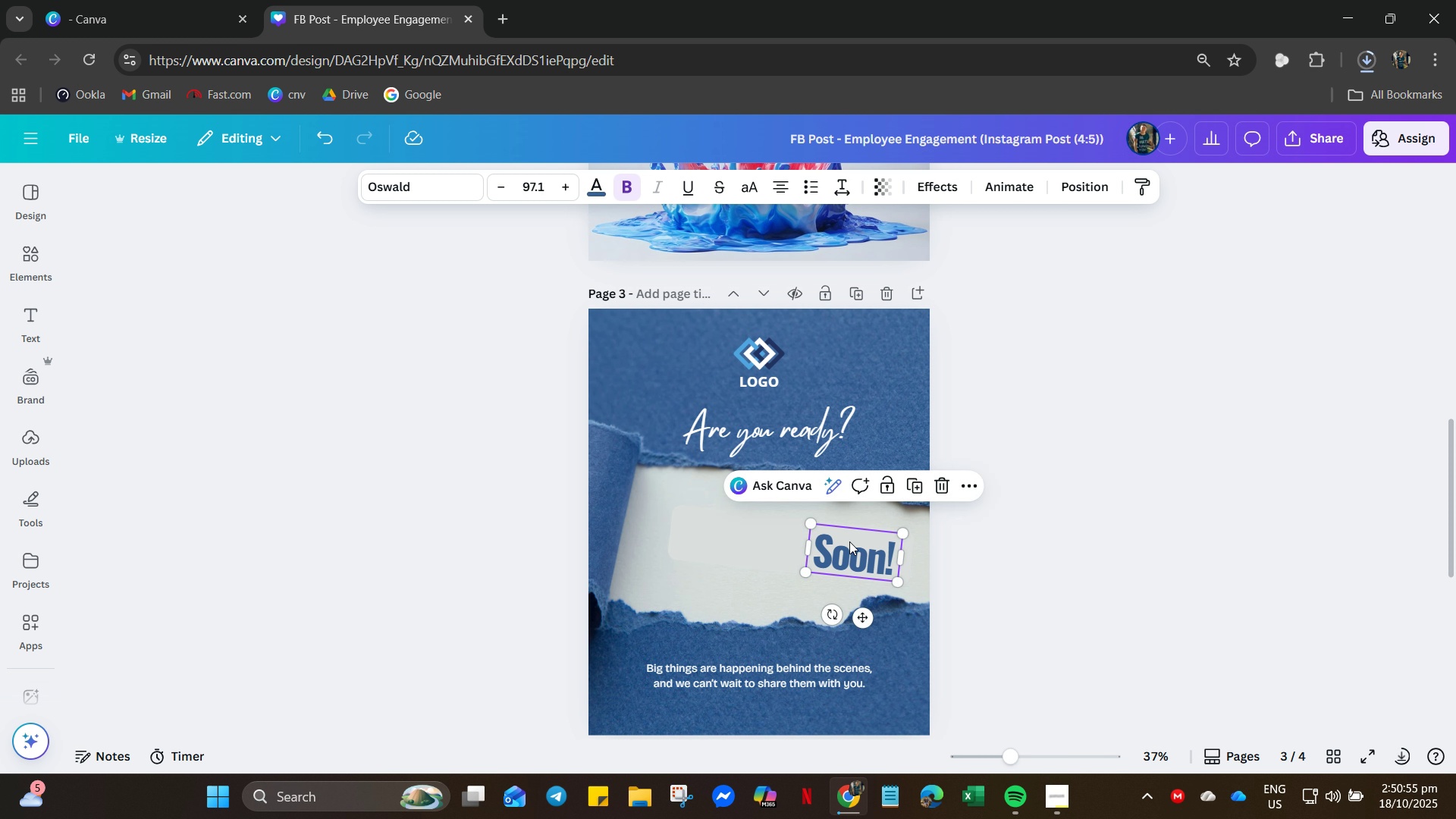 
key(Backspace)
 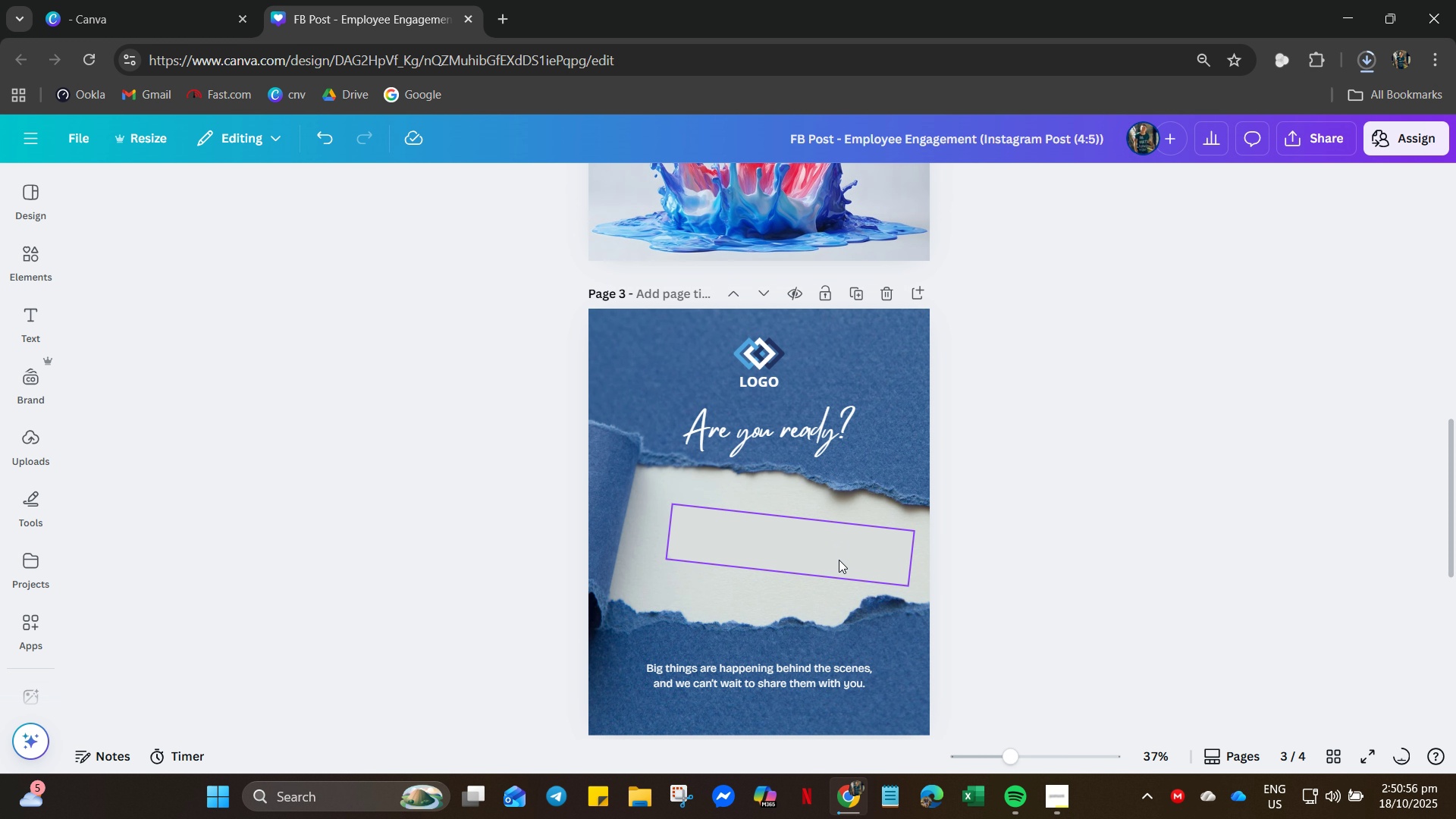 
key(Control+V)
 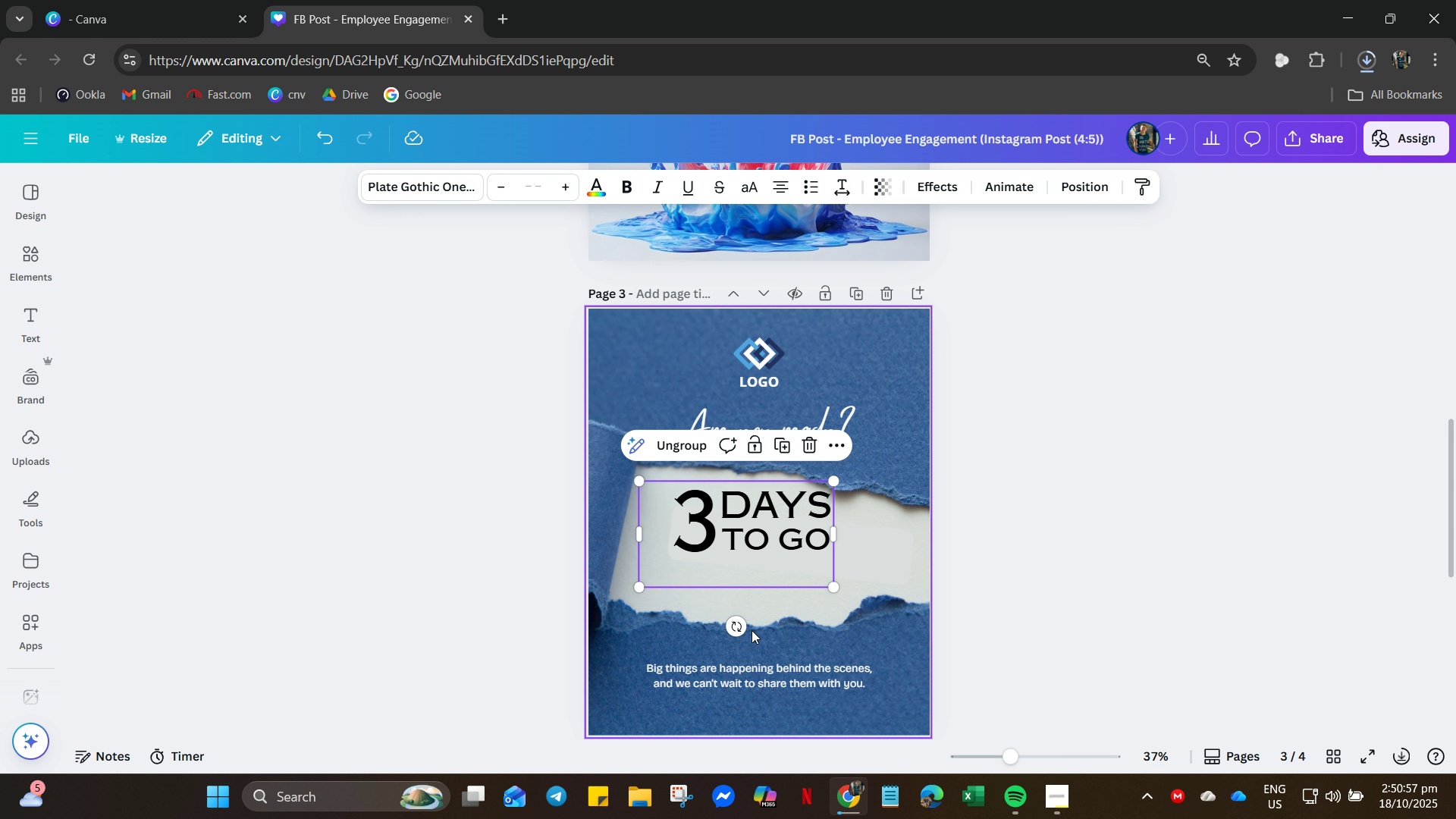 
left_click_drag(start_coordinate=[732, 630], to_coordinate=[724, 613])
 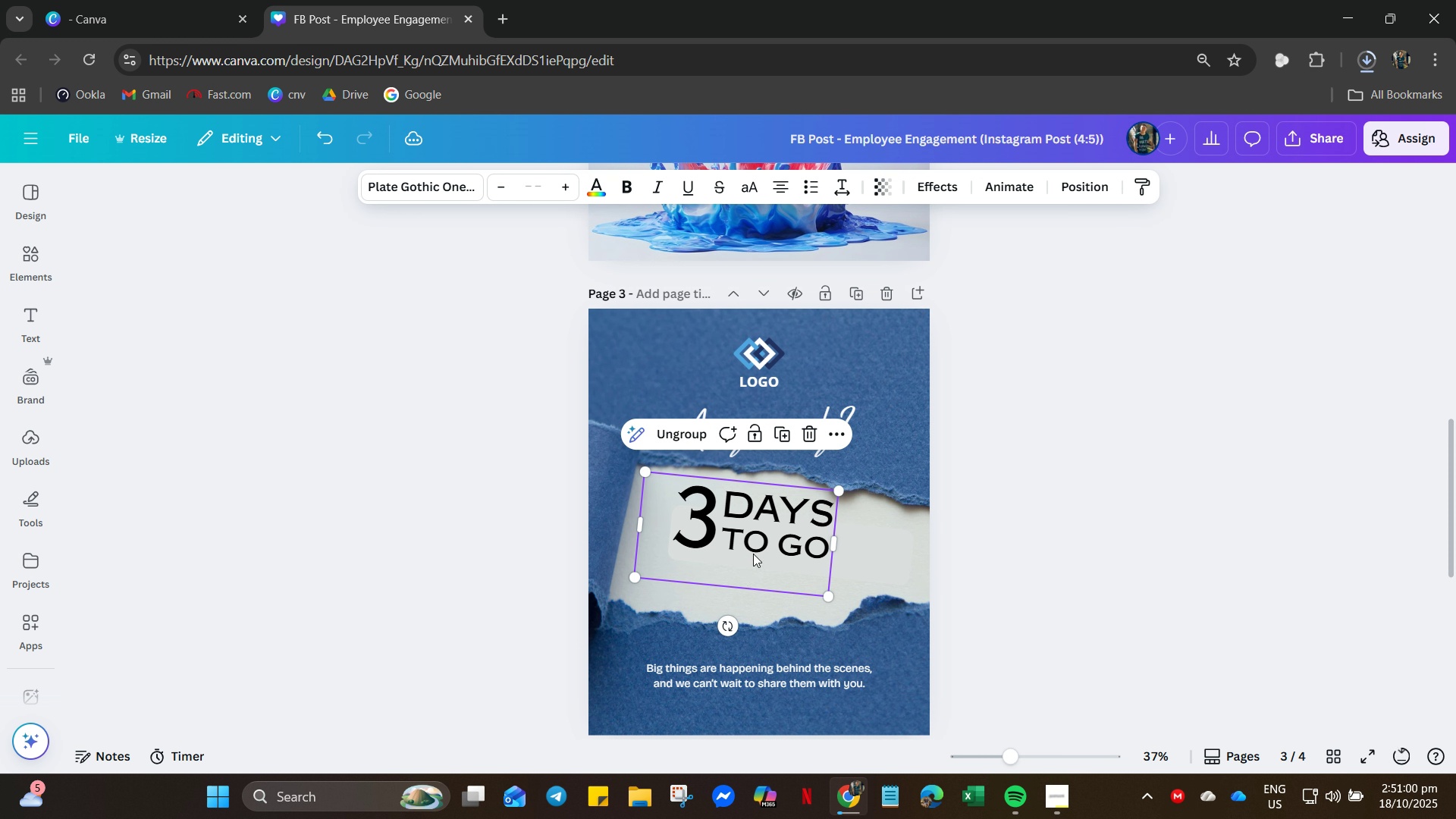 
left_click_drag(start_coordinate=[753, 554], to_coordinate=[717, 582])
 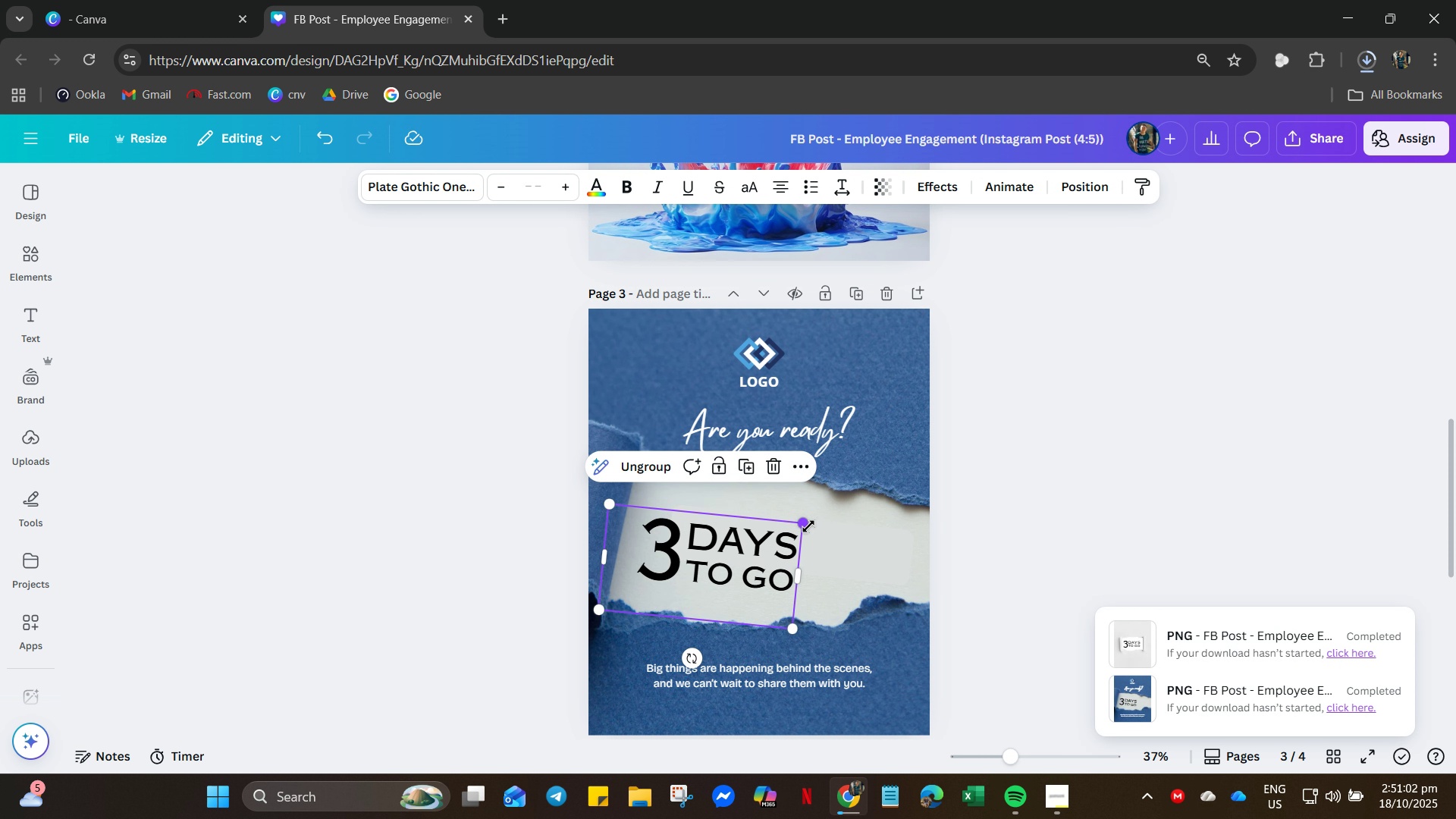 
left_click_drag(start_coordinate=[808, 526], to_coordinate=[863, 518])
 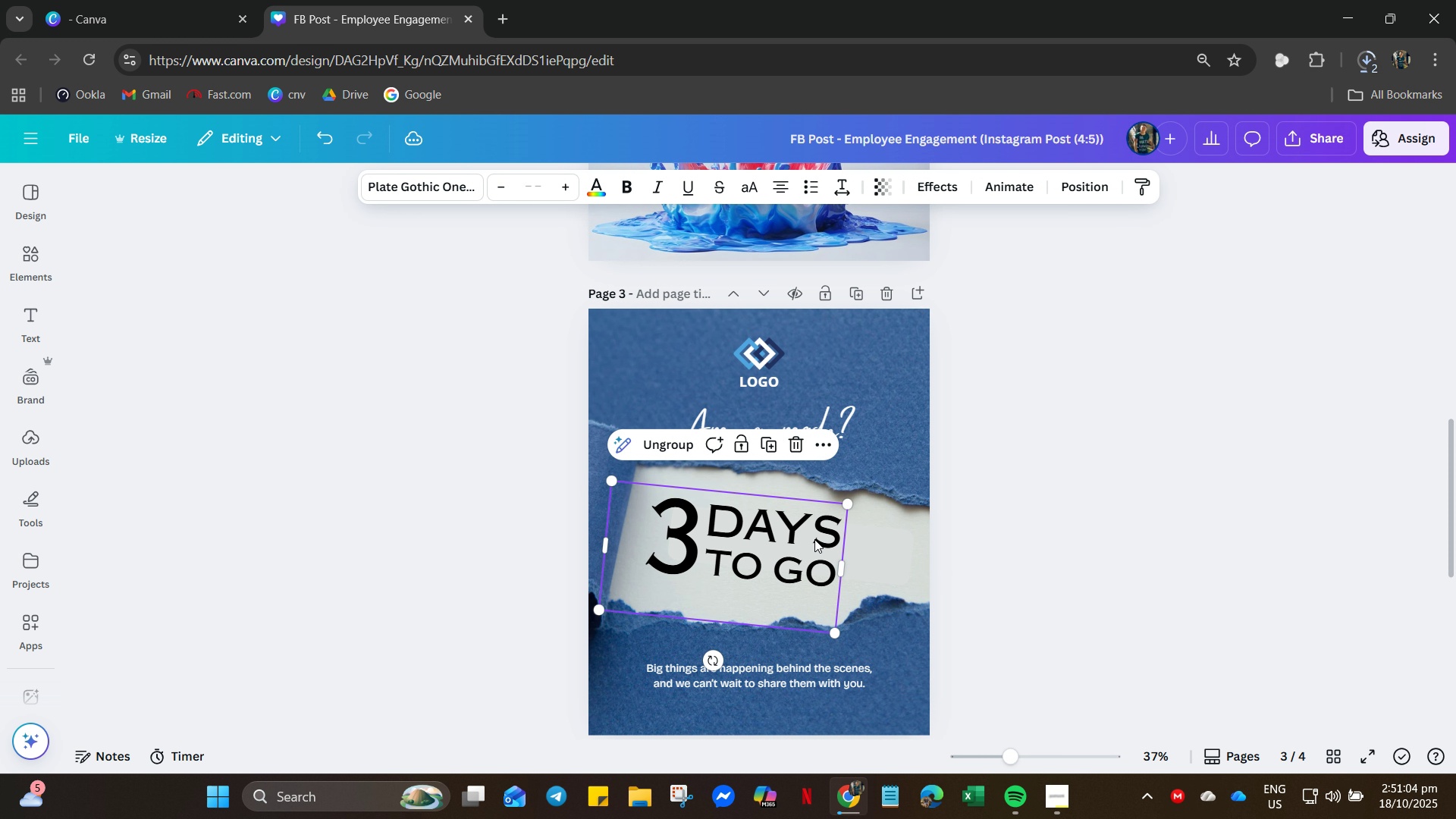 
left_click_drag(start_coordinate=[814, 539], to_coordinate=[833, 545])
 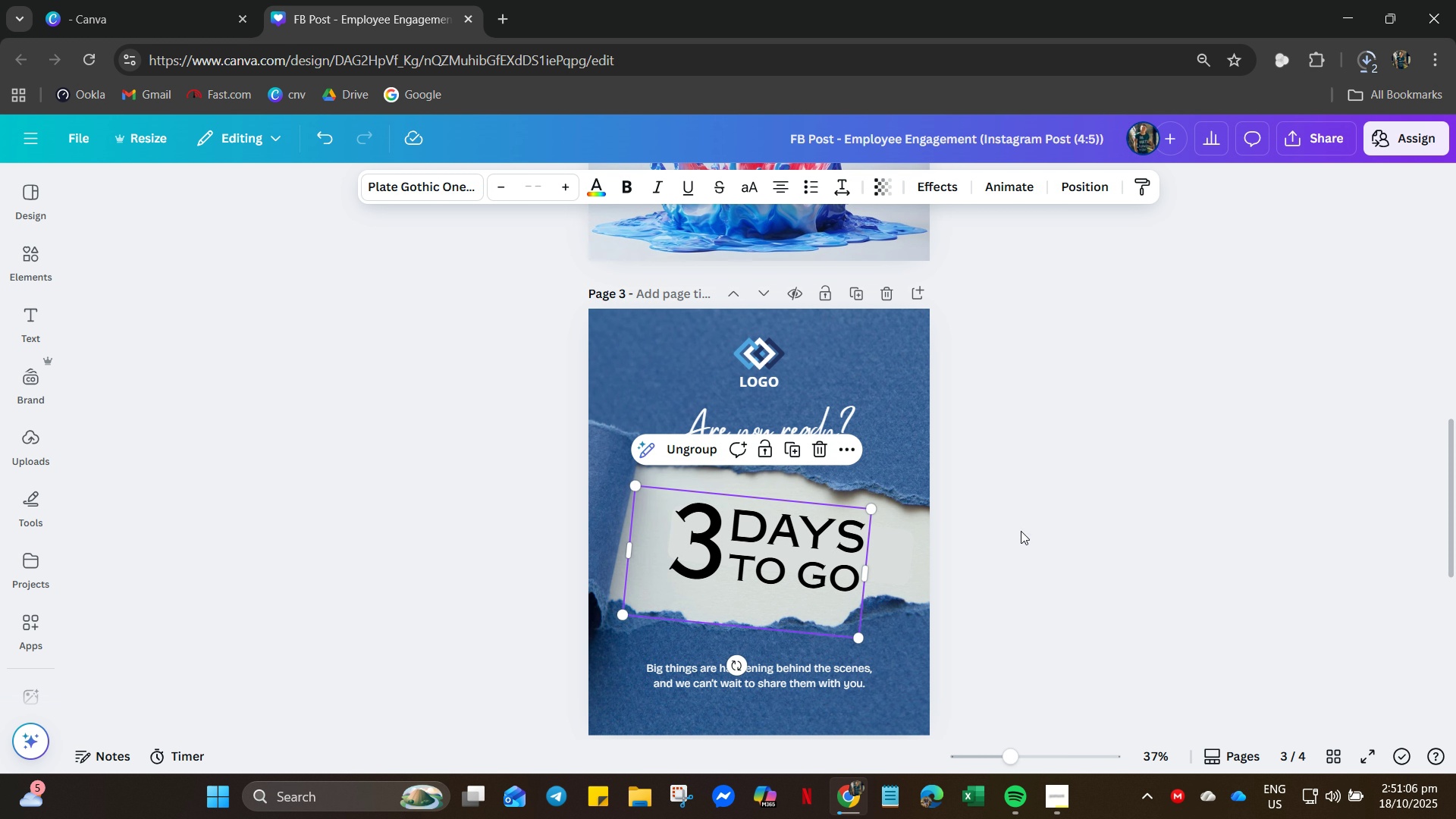 
left_click([1021, 531])
 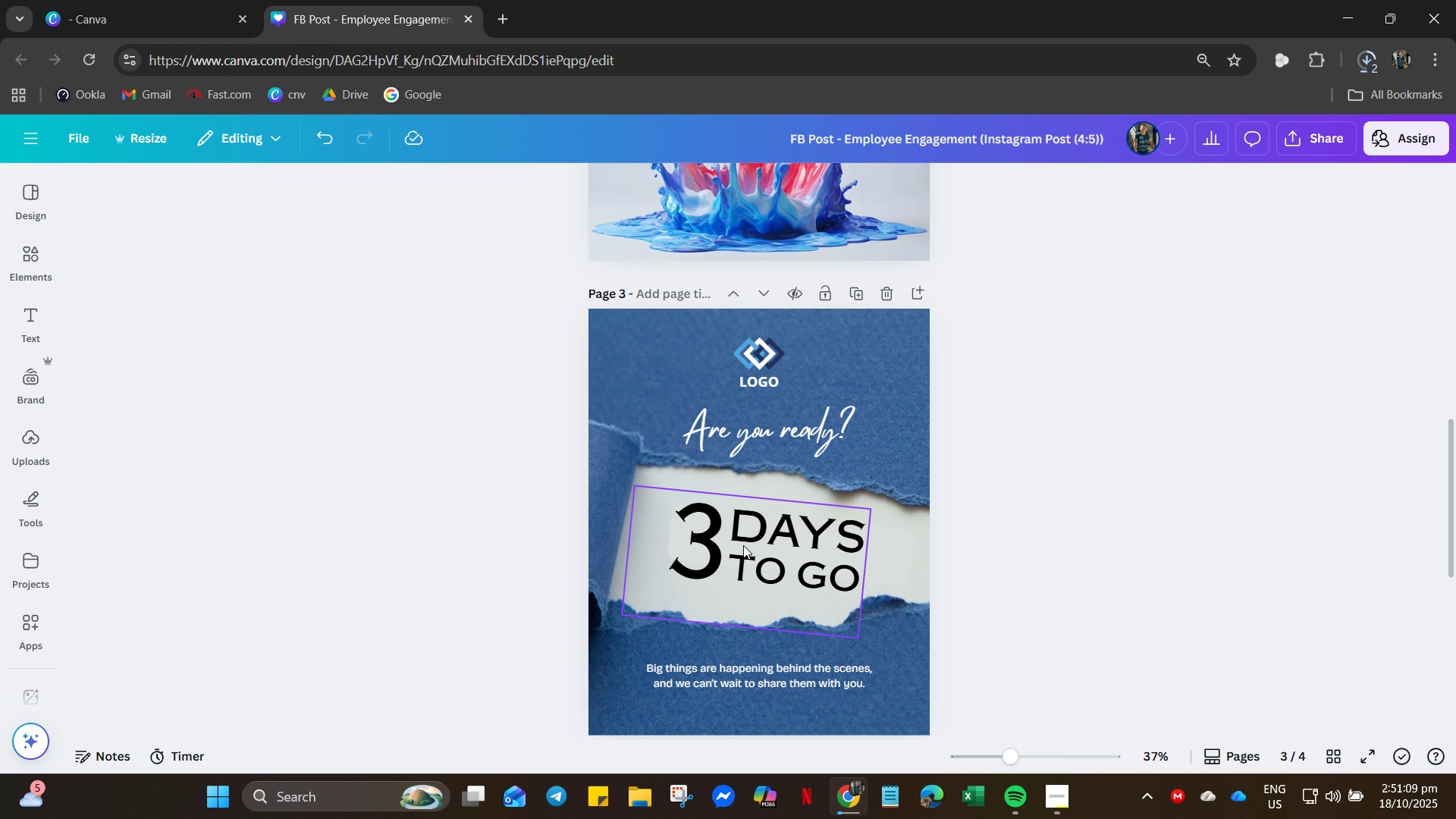 
wait(8.33)
 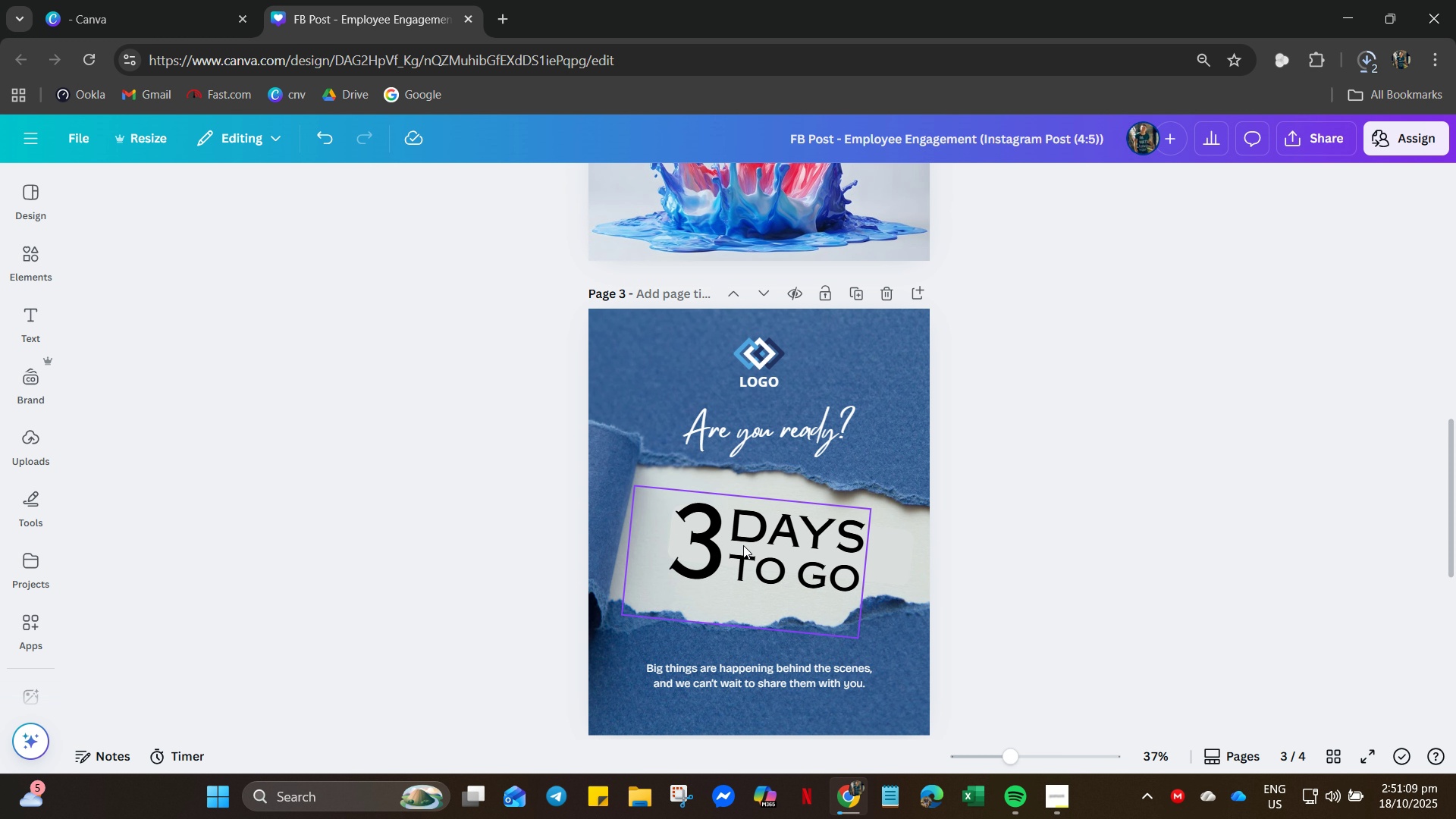 
scroll: coordinate [726, 650], scroll_direction: down, amount: 20.0
 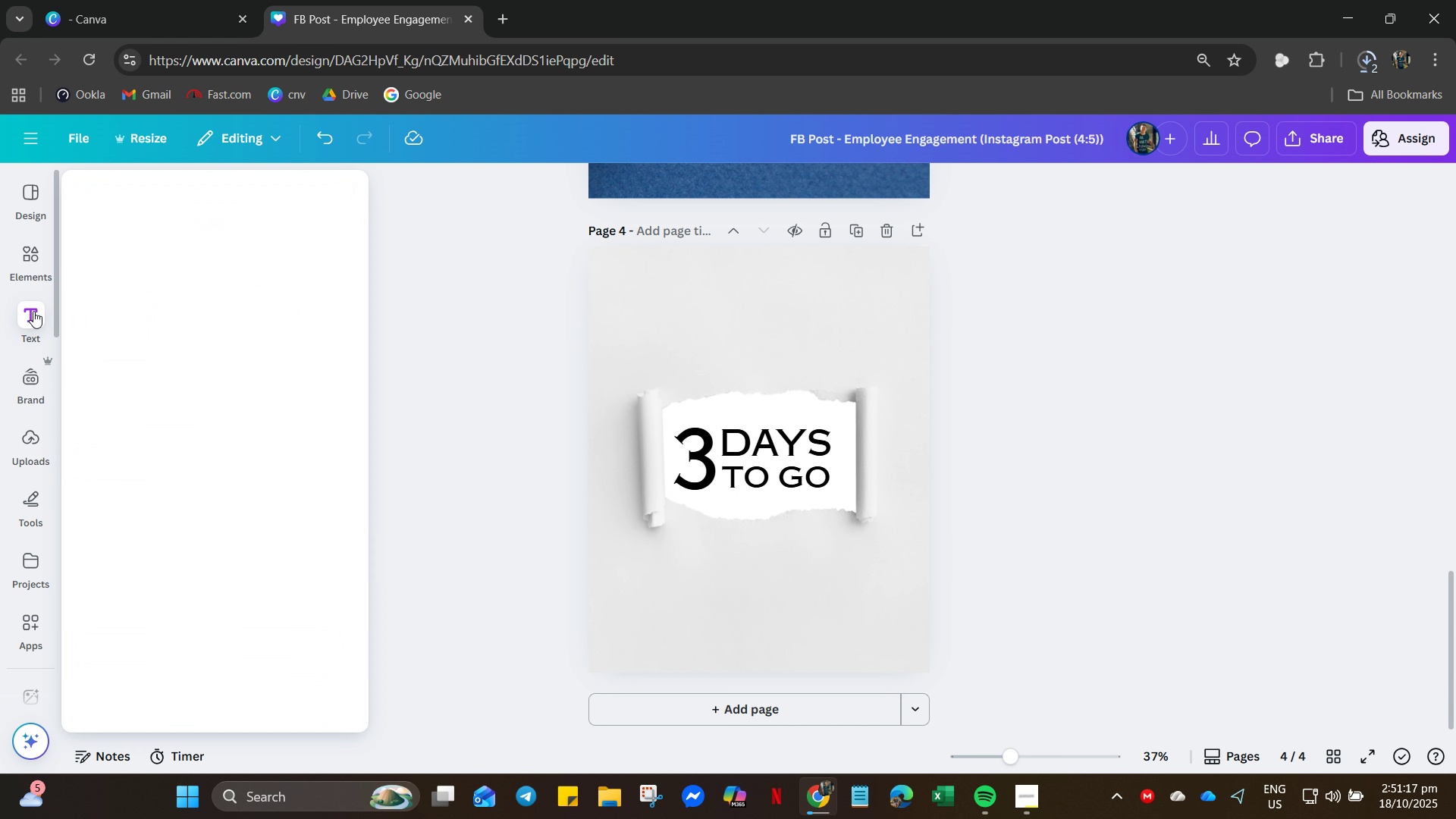 
left_click([27, 442])
 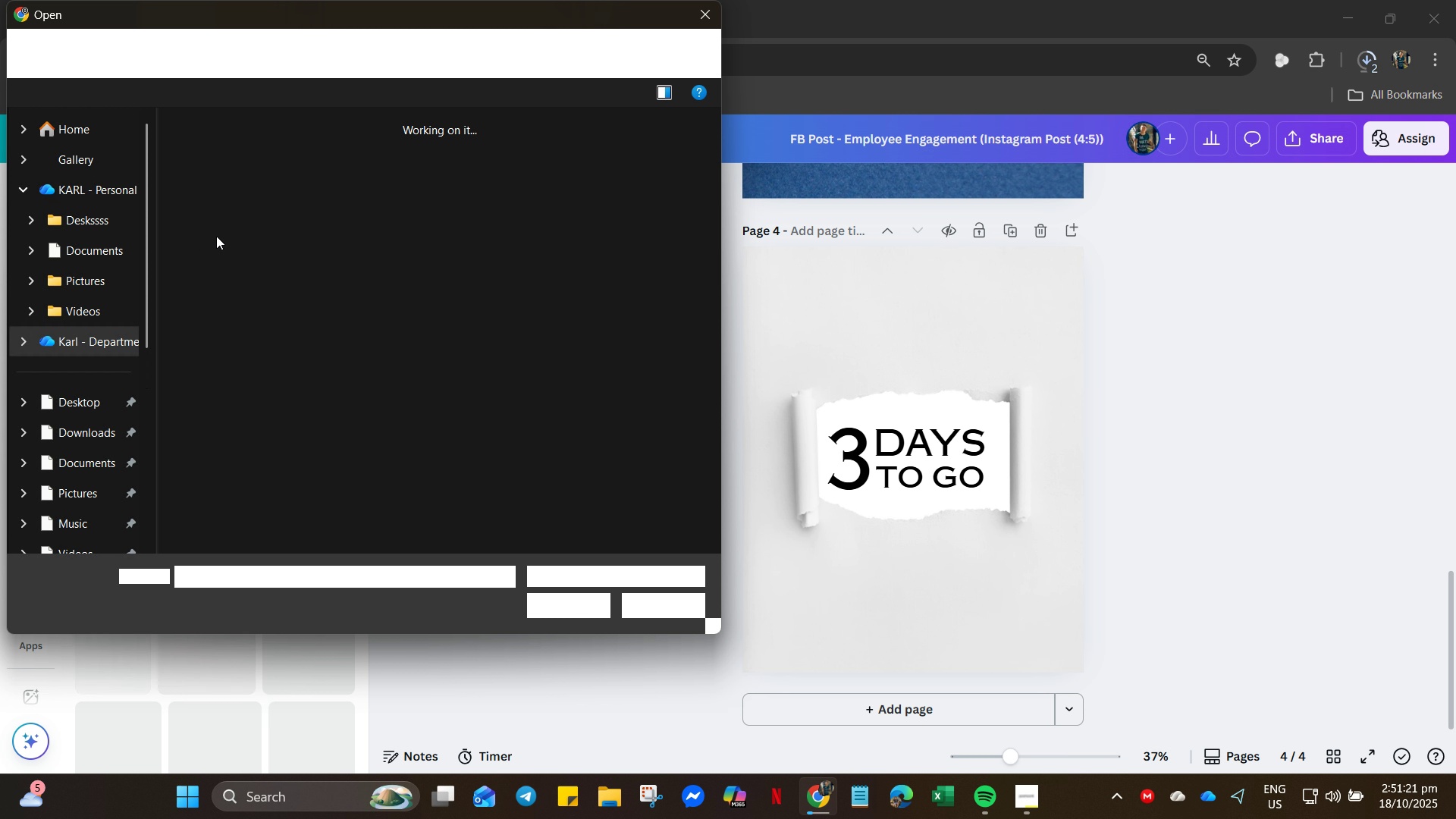 
left_click([981, 818])
 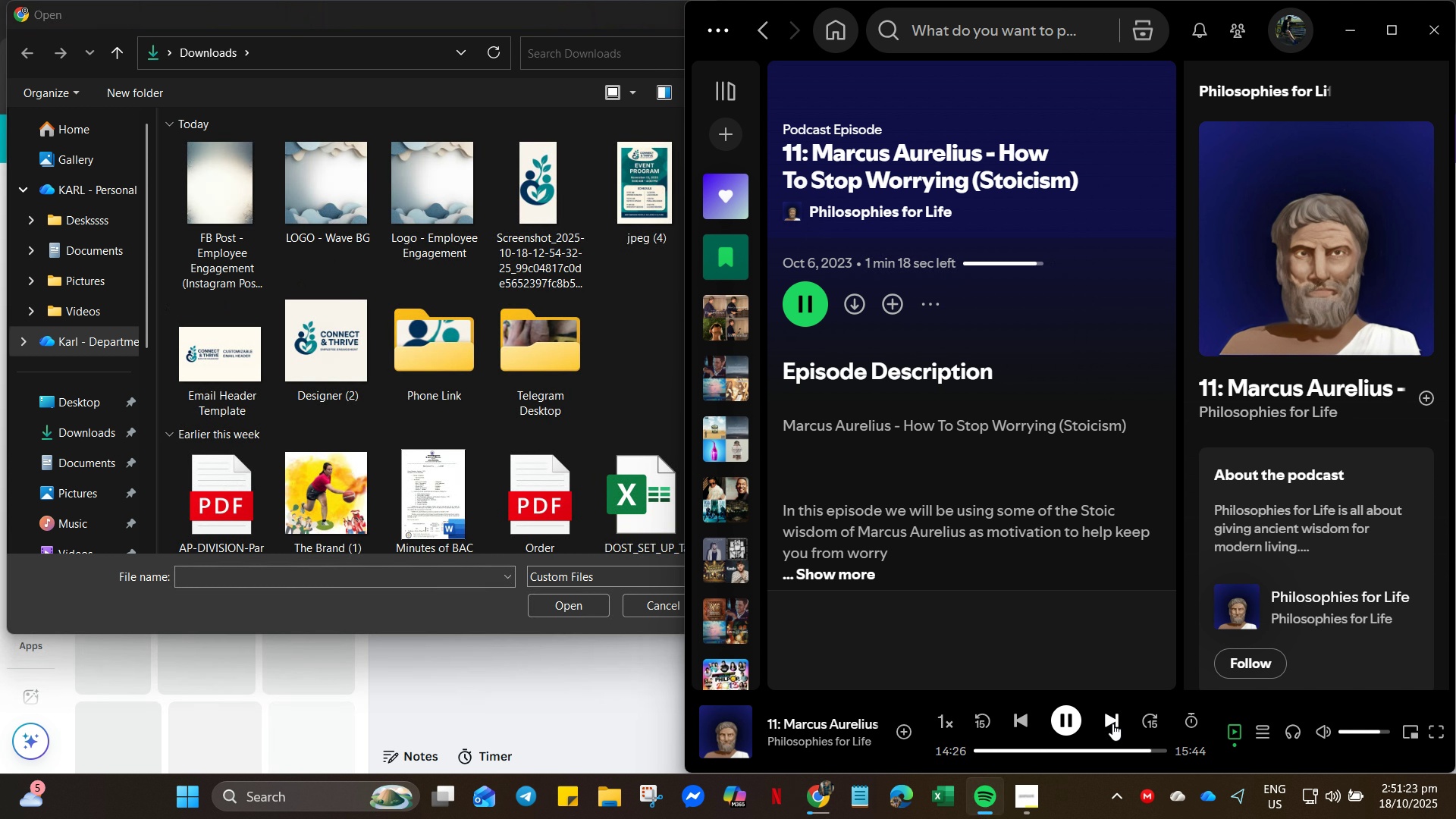 
left_click([1112, 723])
 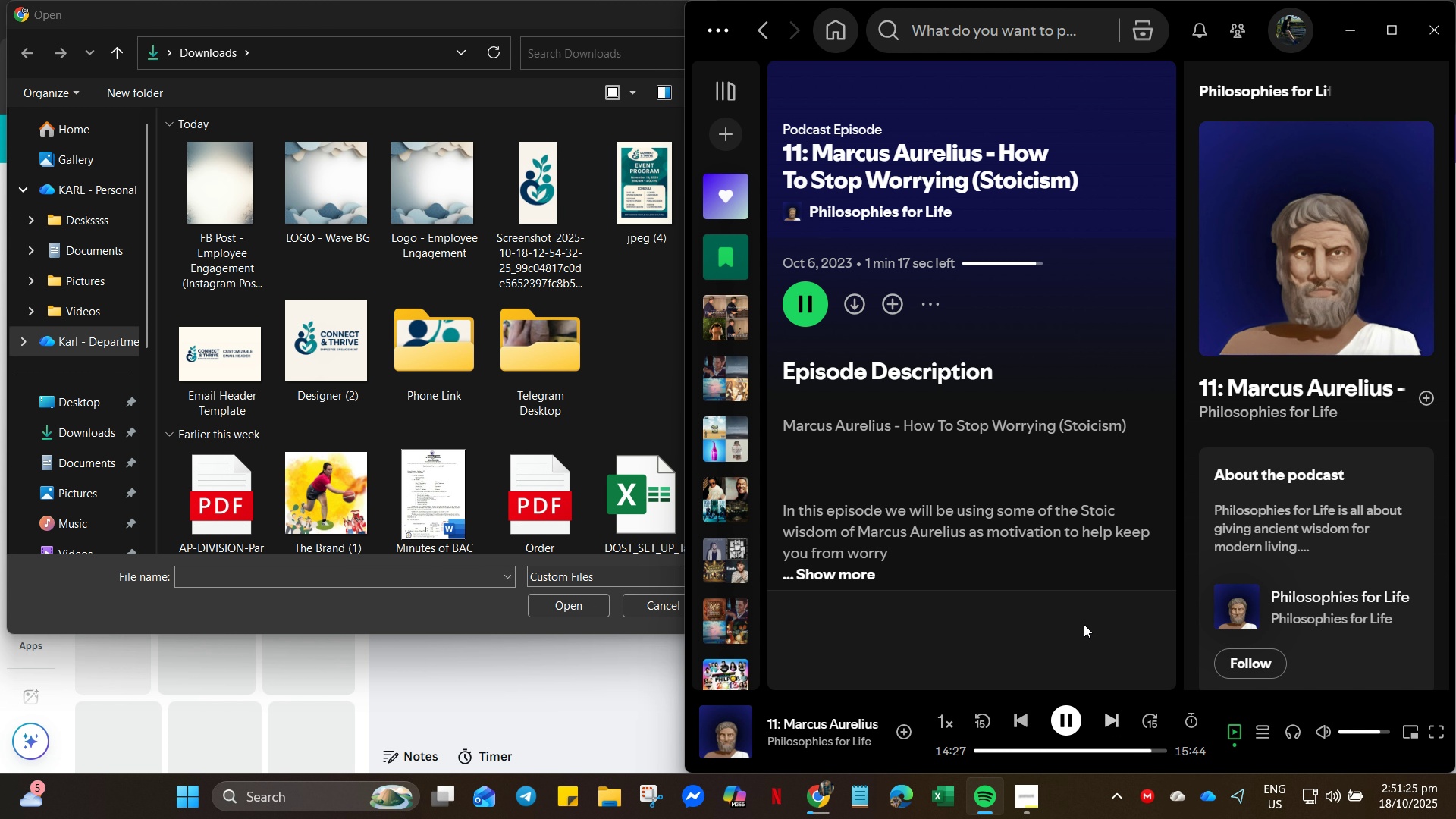 
scroll: coordinate [893, 379], scroll_direction: down, amount: 9.0
 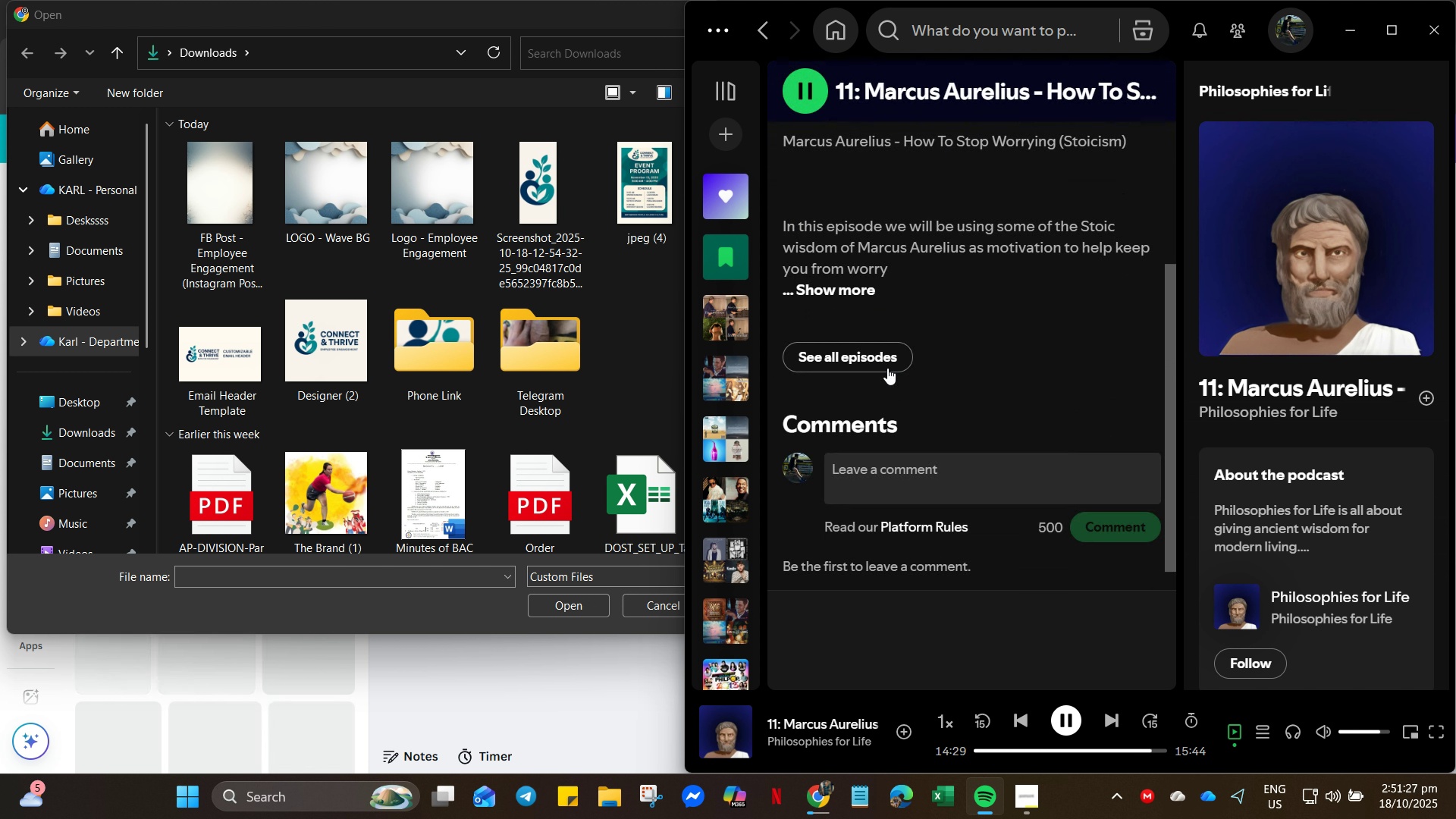 
scroll: coordinate [883, 334], scroll_direction: up, amount: 10.0
 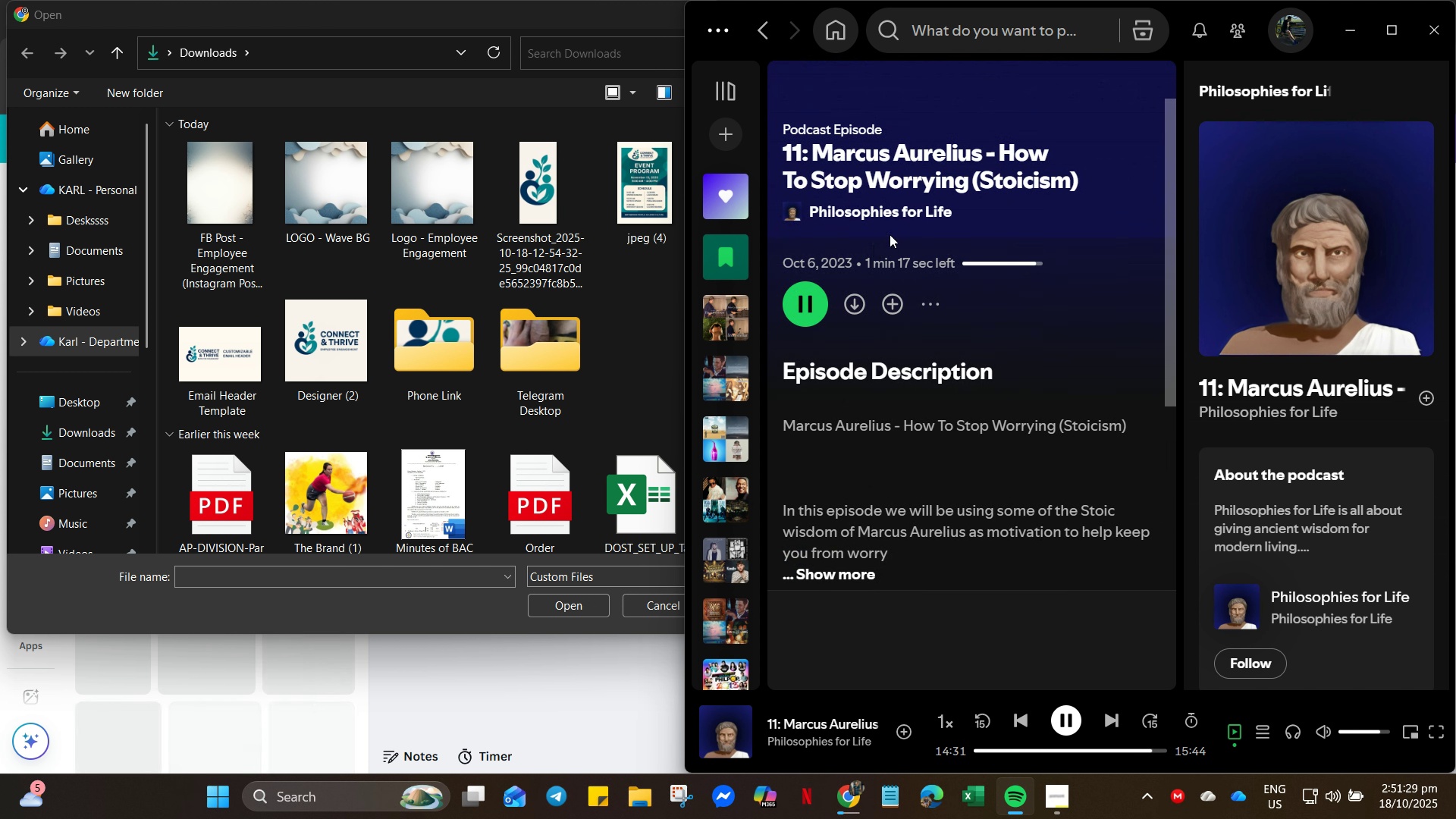 
scroll: coordinate [849, 211], scroll_direction: down, amount: 7.0
 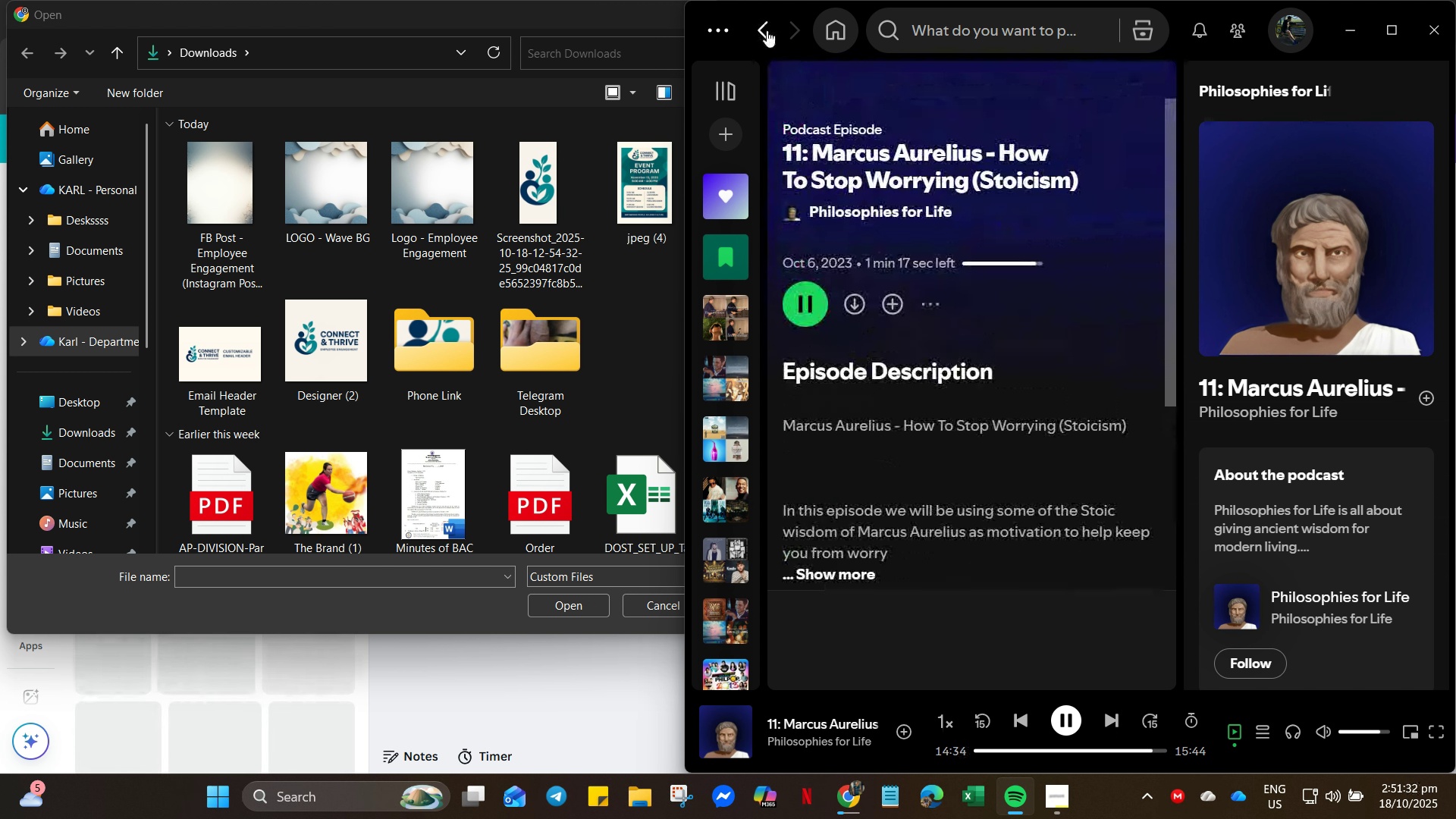 
left_click([767, 30])
 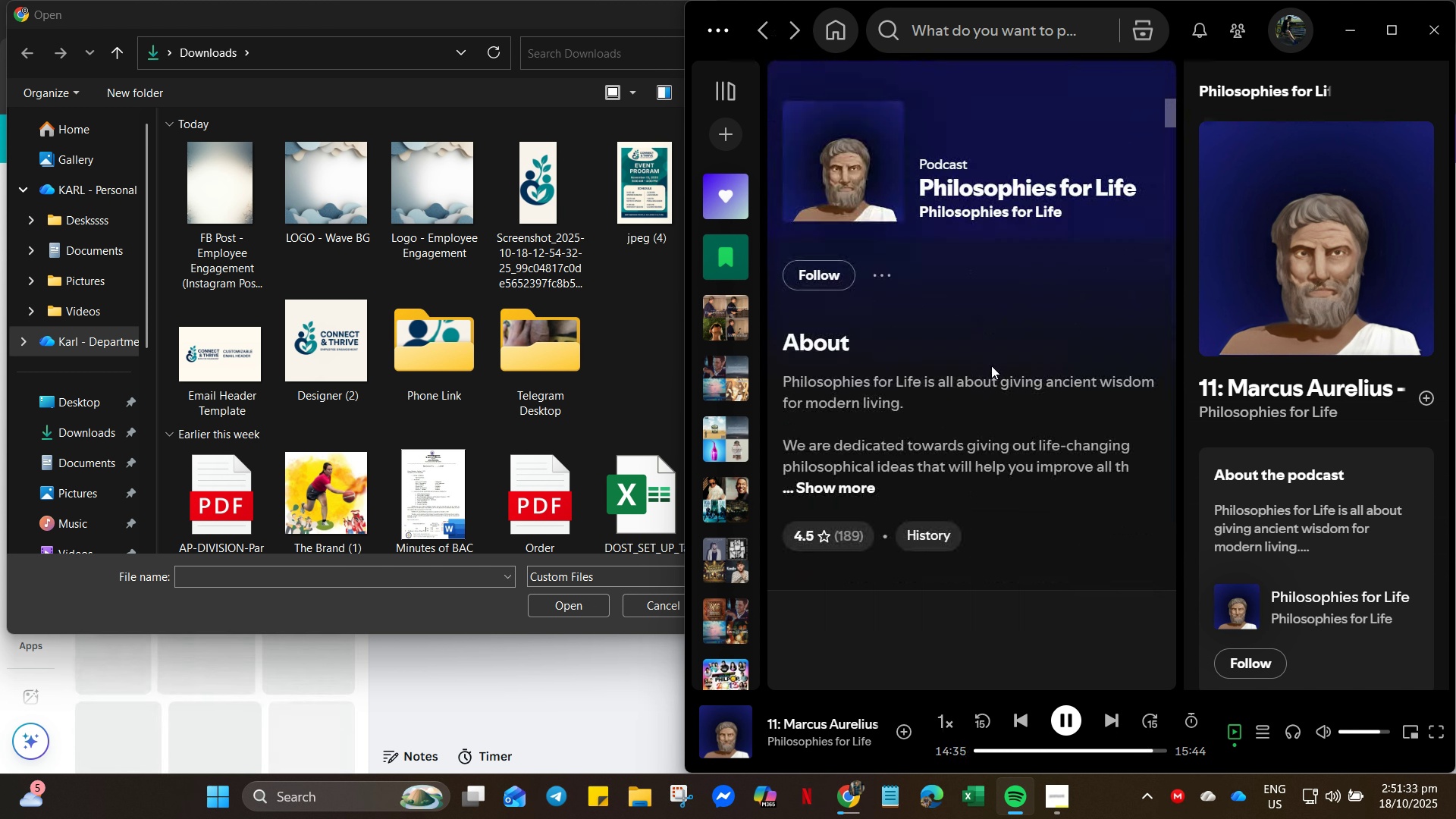 
scroll: coordinate [861, 397], scroll_direction: down, amount: 80.0
 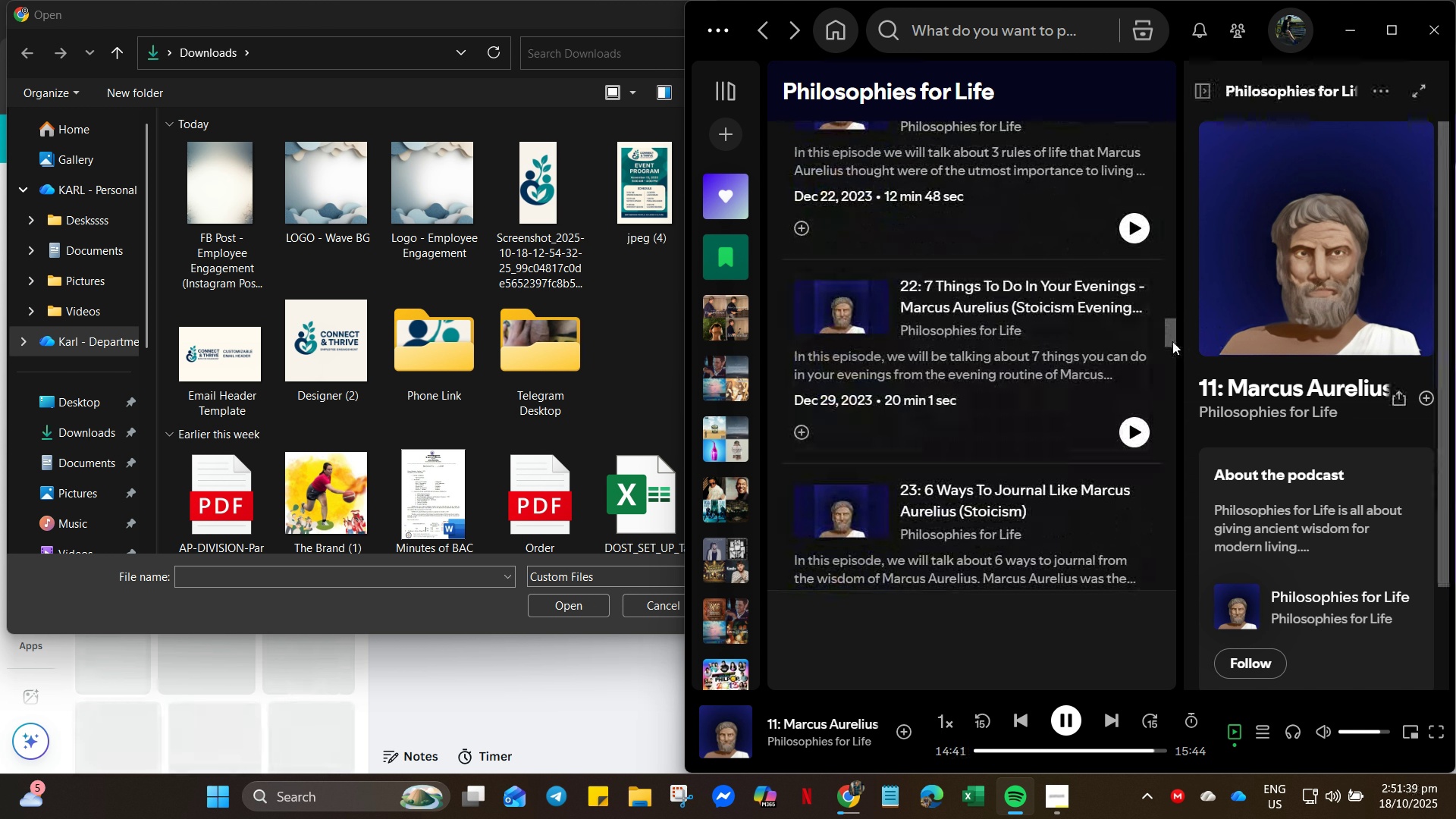 
left_click_drag(start_coordinate=[1172, 341], to_coordinate=[1196, 232])
 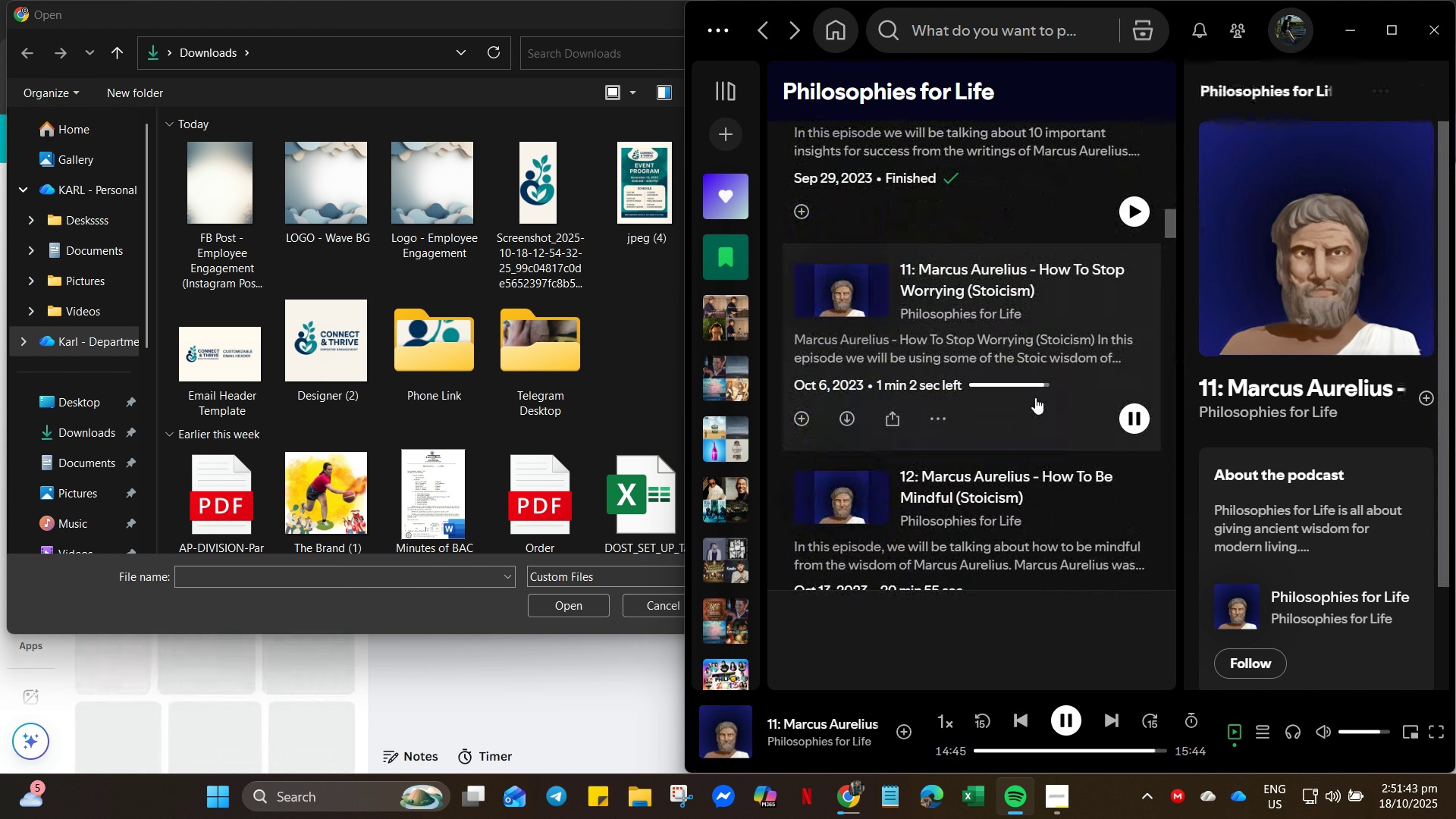 
scroll: coordinate [1024, 406], scroll_direction: down, amount: 6.0
 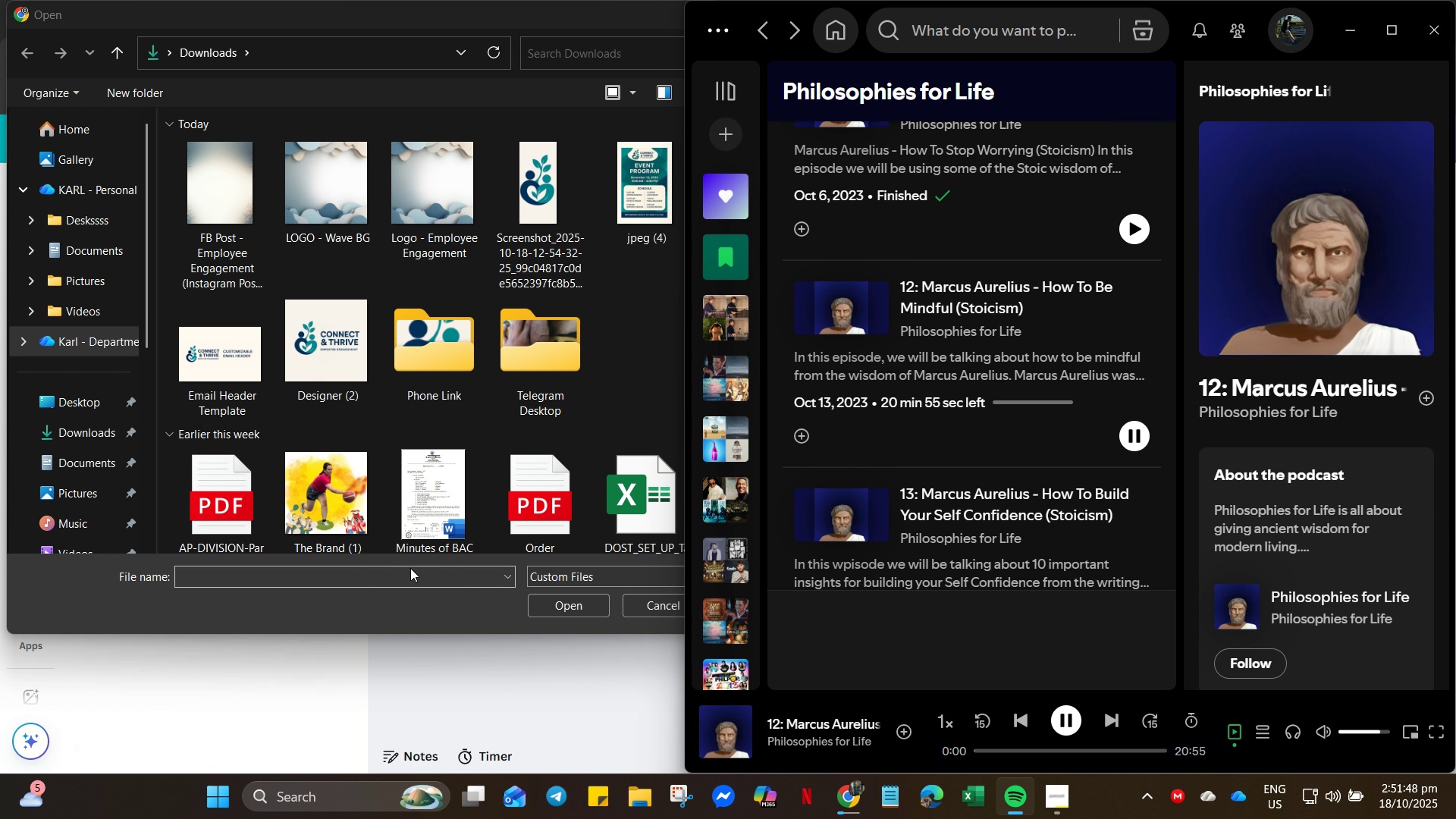 
wait(5.94)
 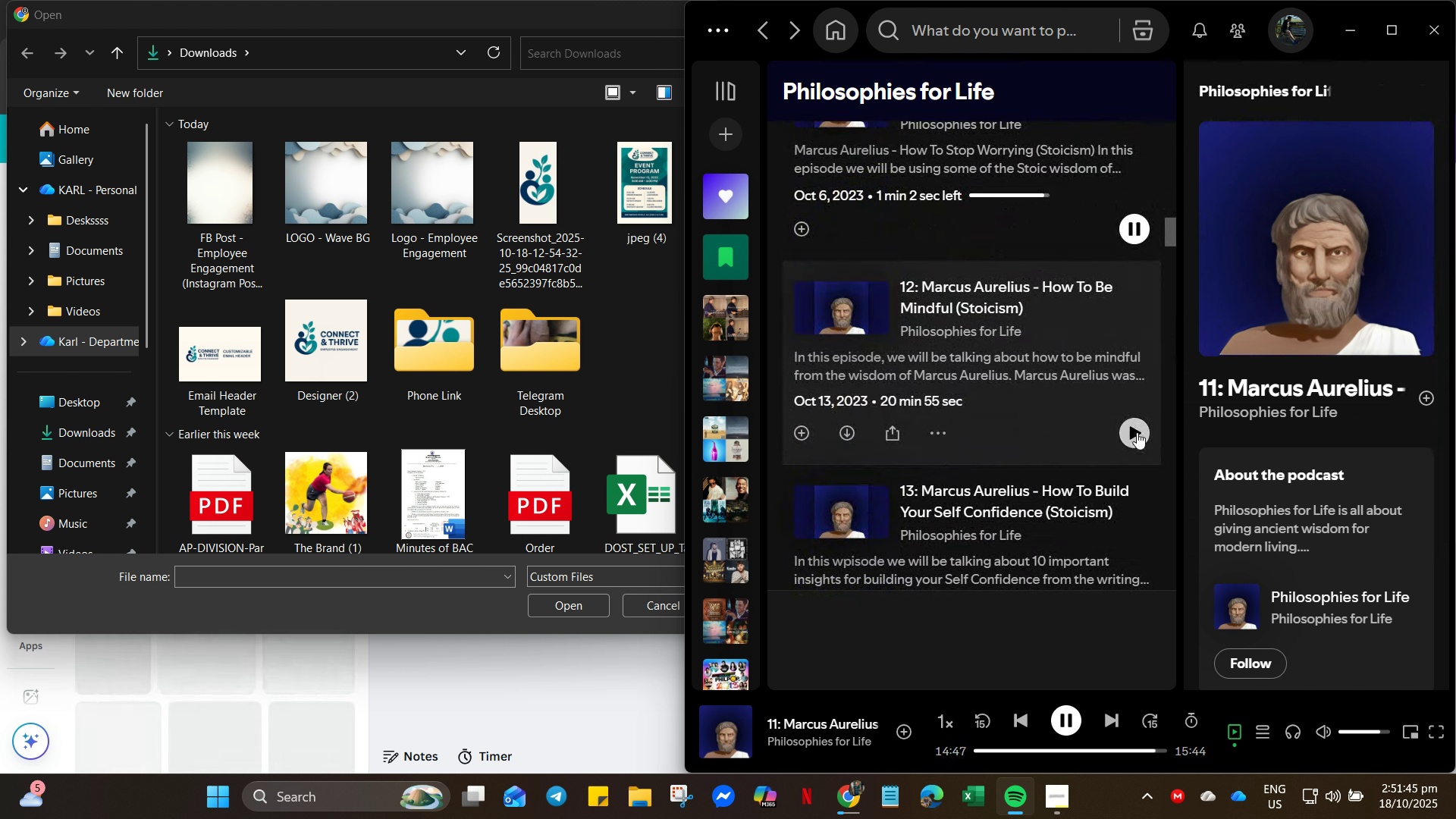 
left_click([554, 734])
 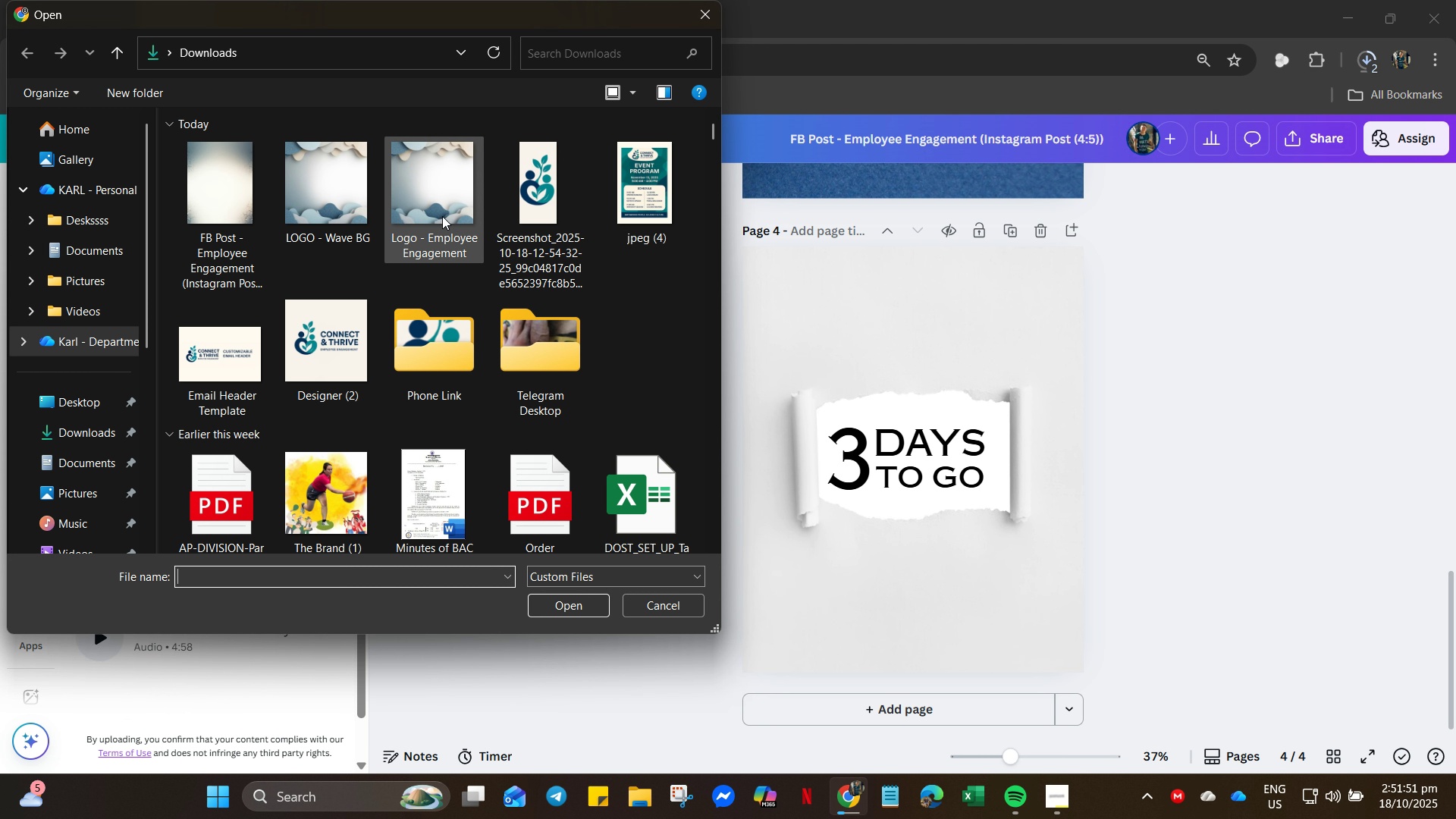 
left_click([441, 215])
 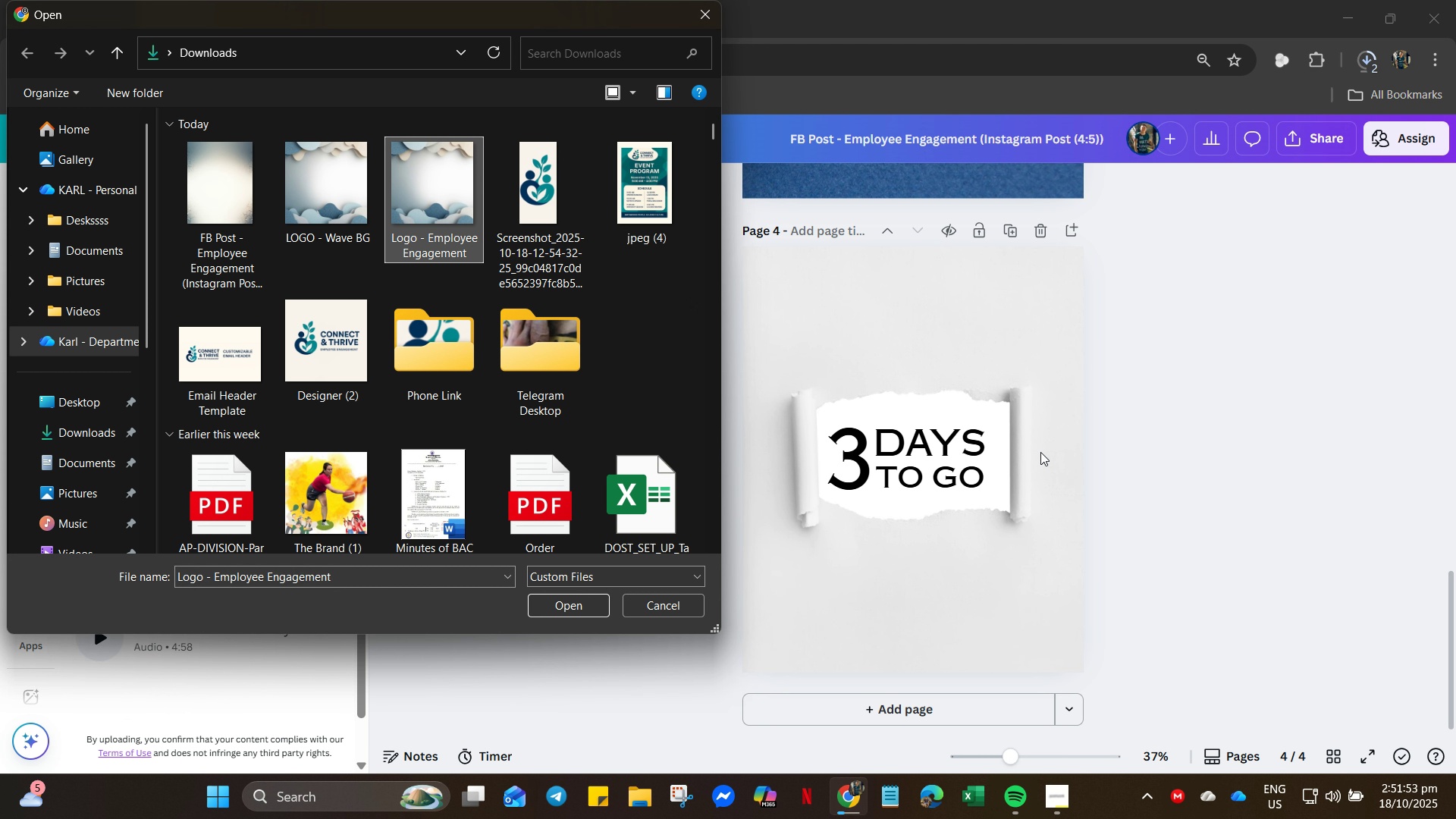 
left_click([1025, 368])
 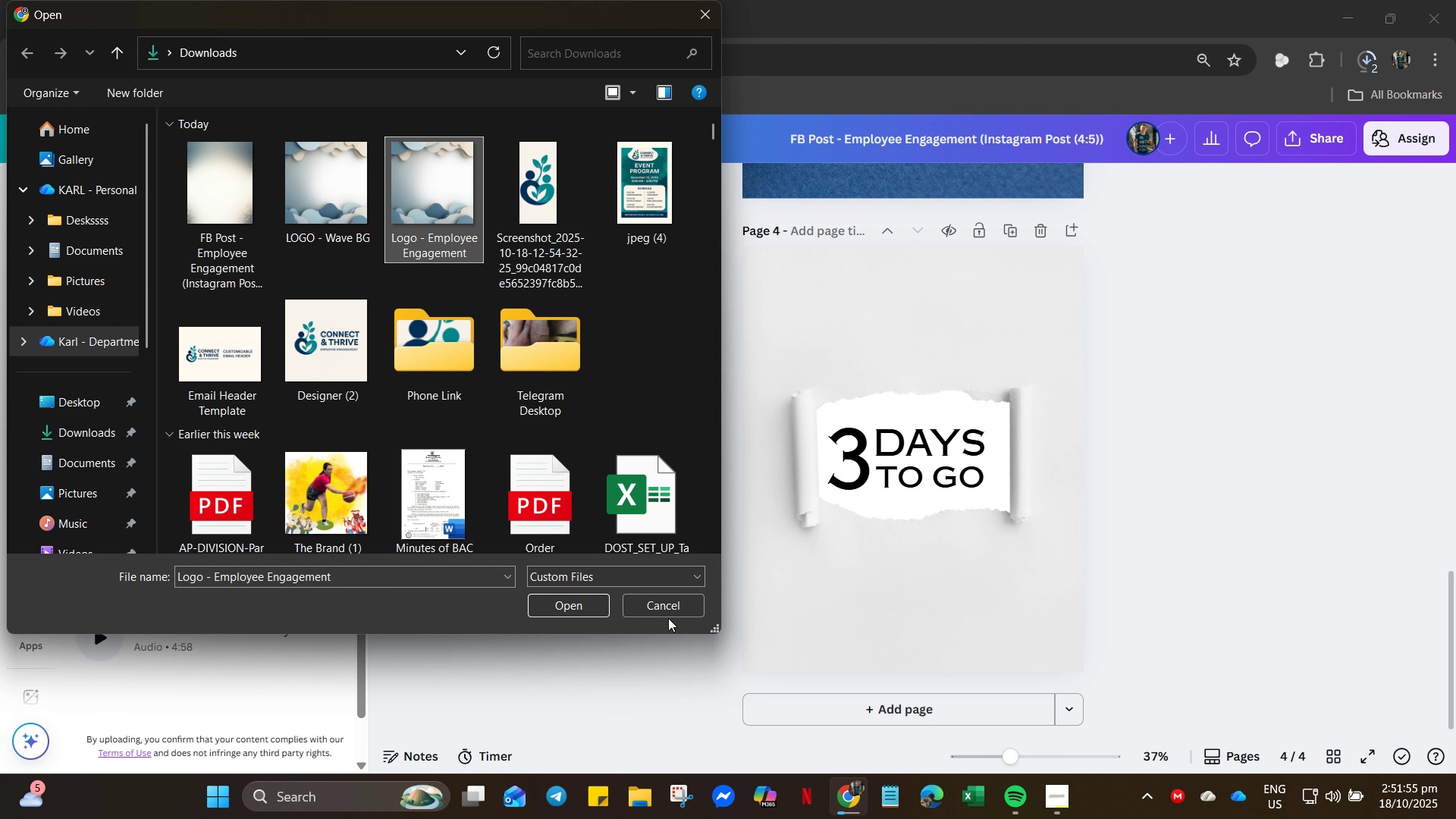 
left_click([668, 607])
 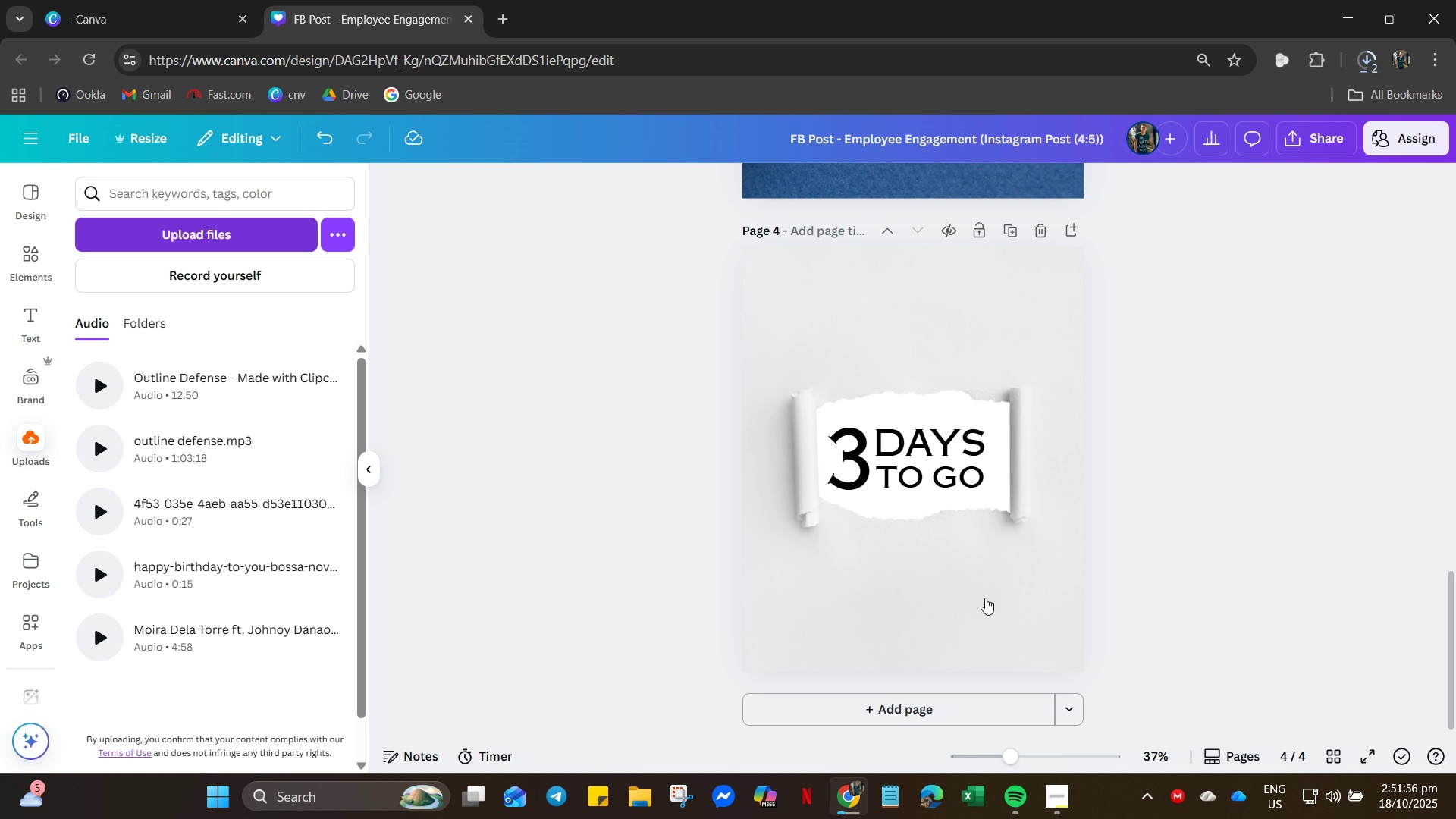 
scroll: coordinate [984, 598], scroll_direction: down, amount: 7.0
 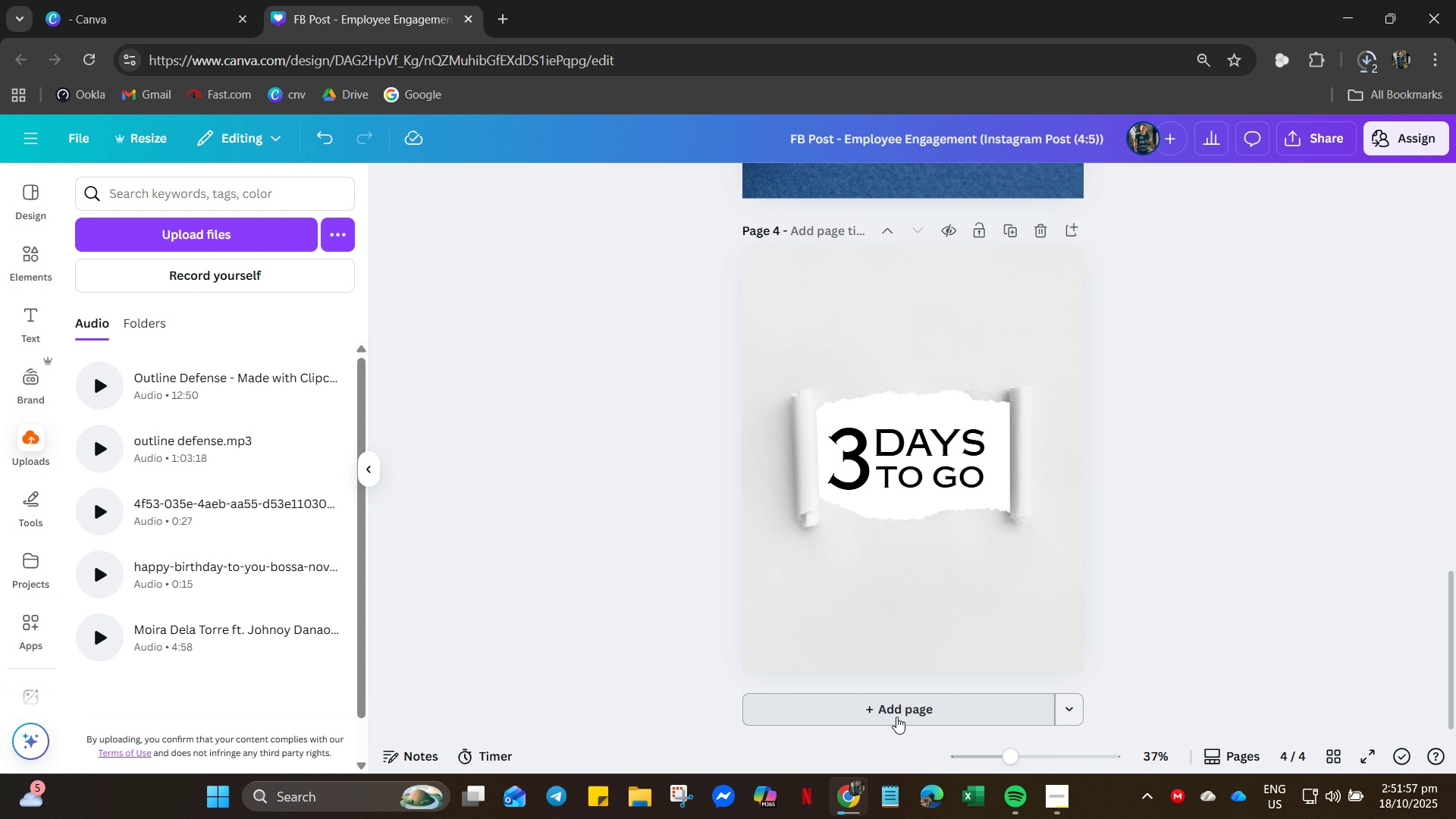 
left_click([896, 717])
 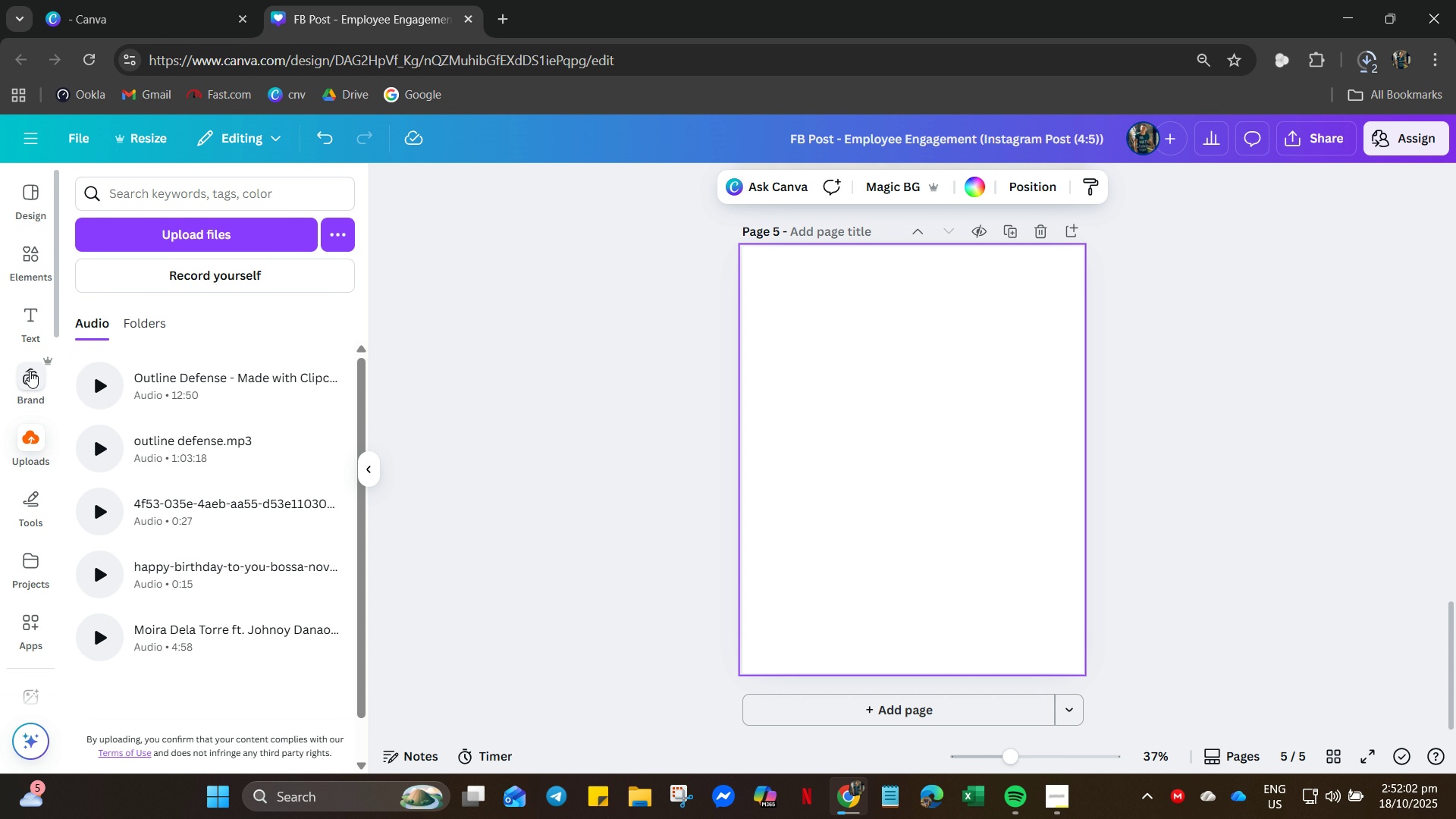 
wait(6.36)
 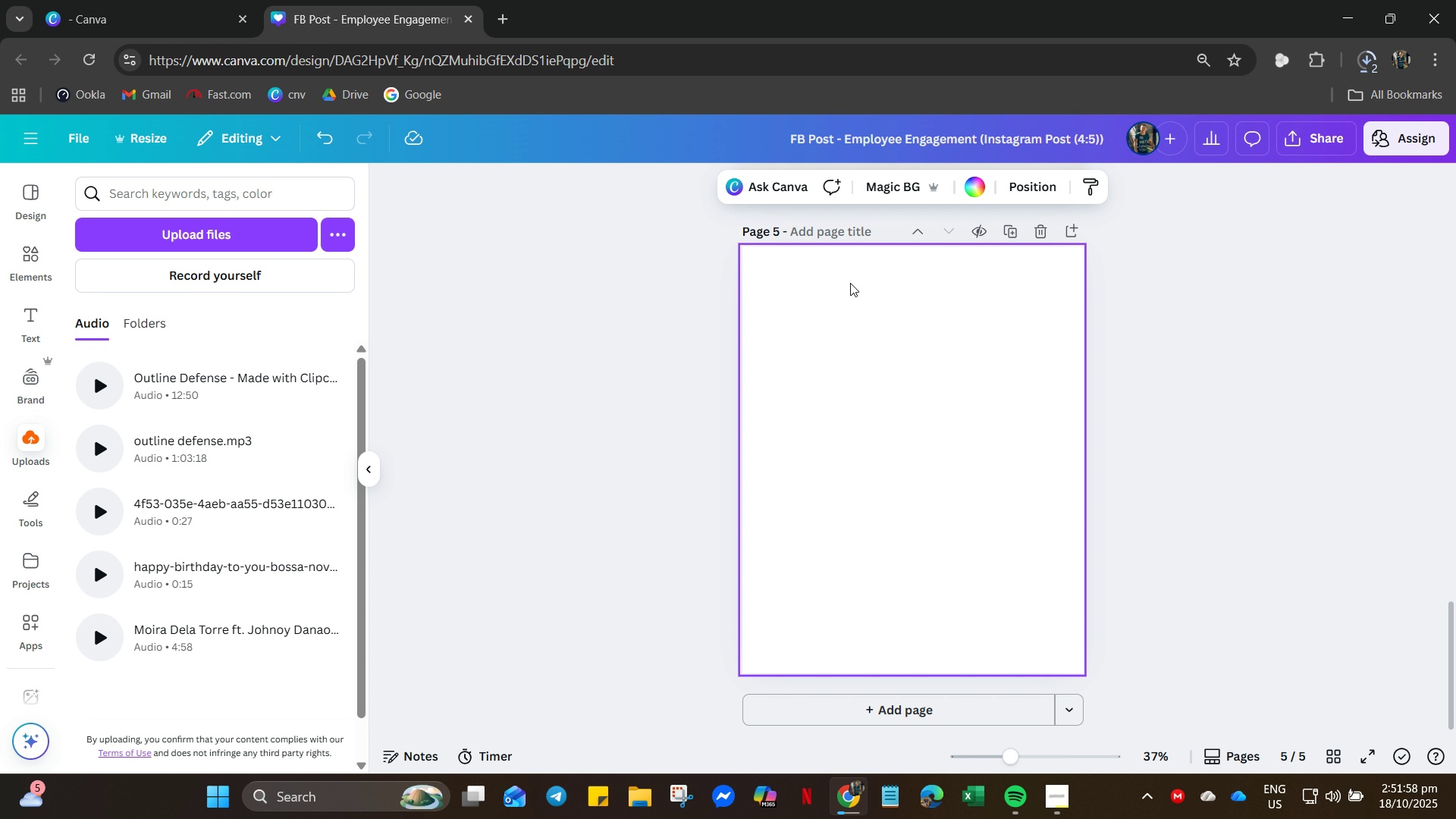 
left_click([20, 318])
 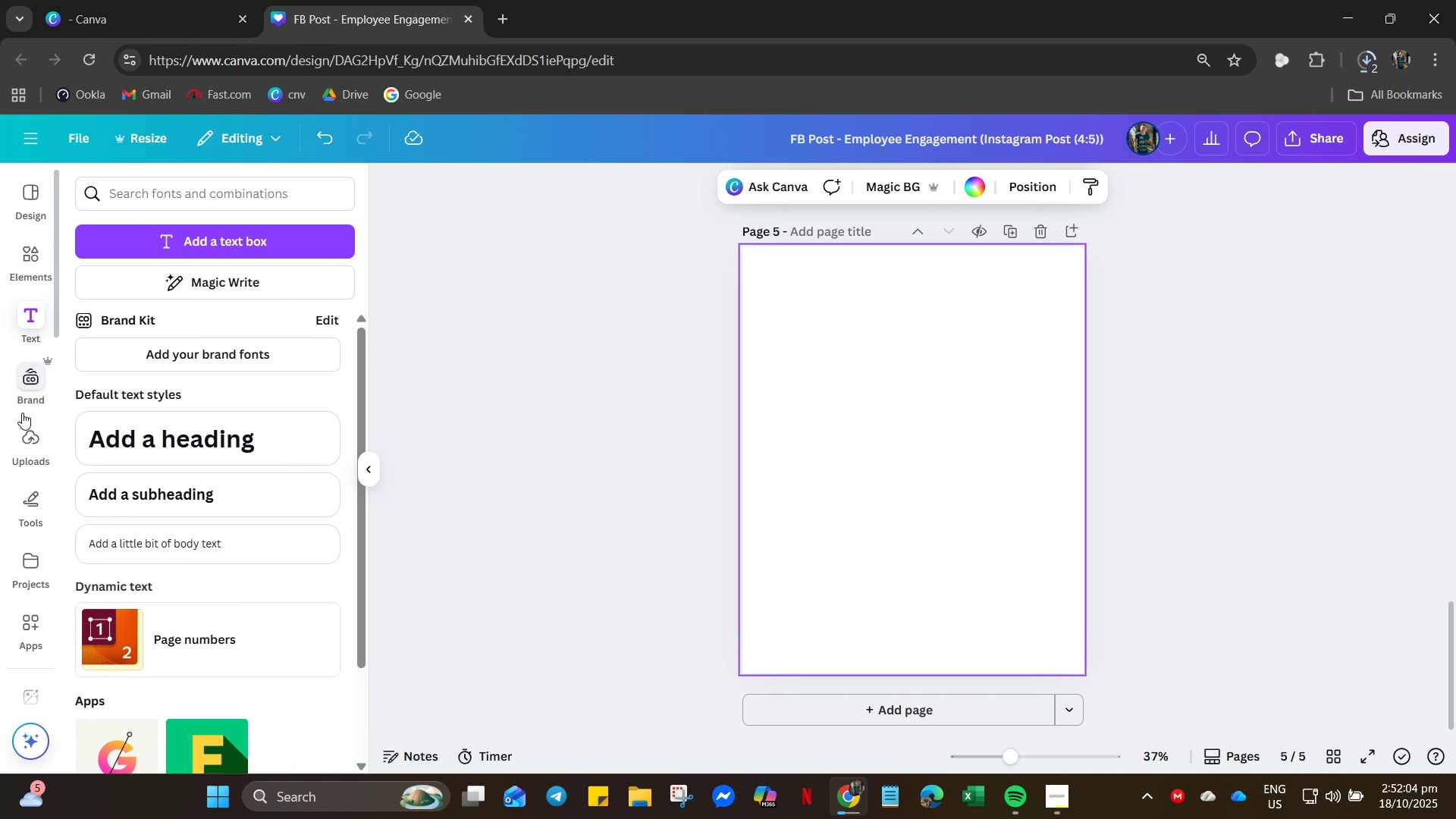 
left_click([28, 459])
 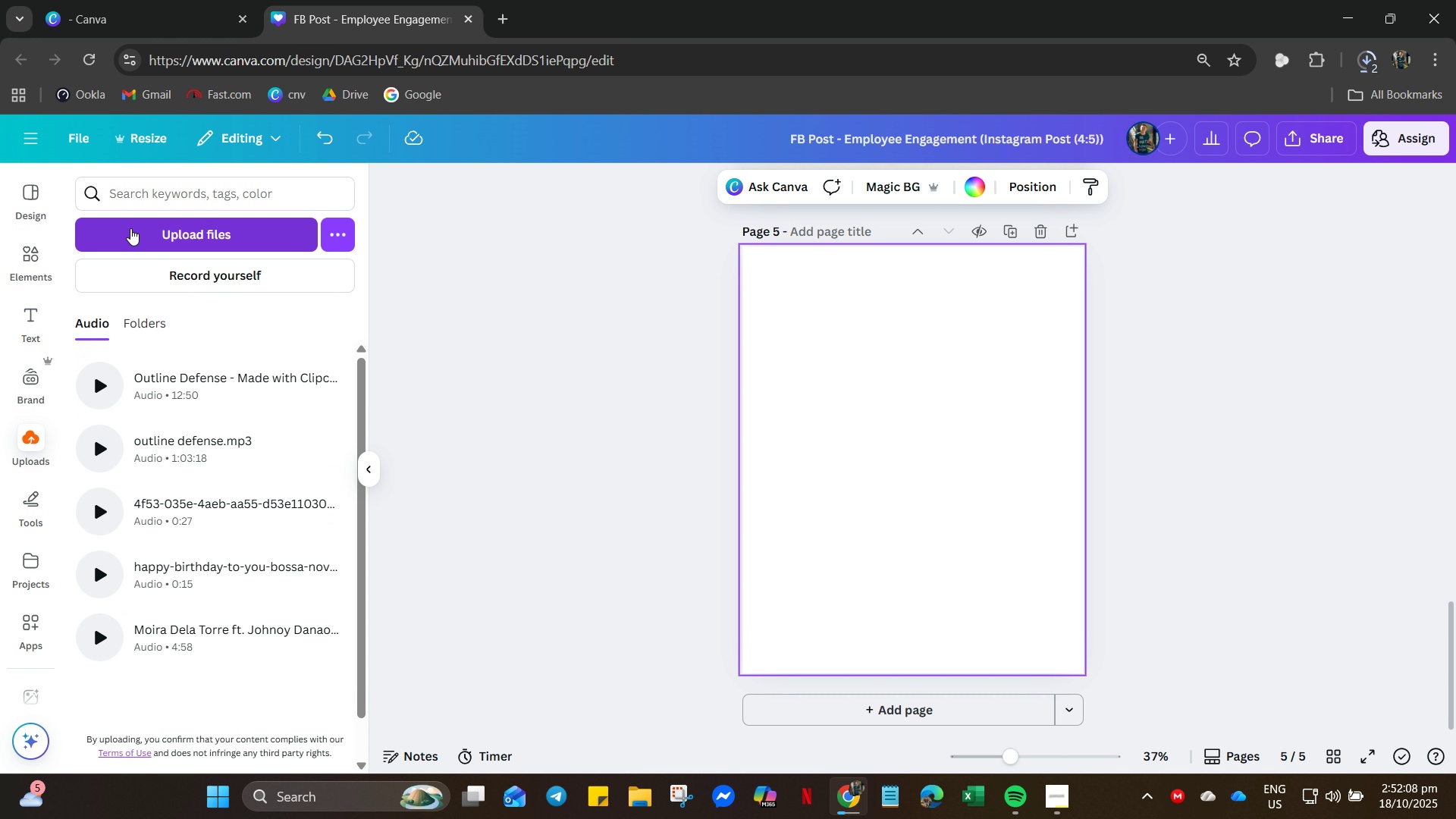 
left_click([142, 317])
 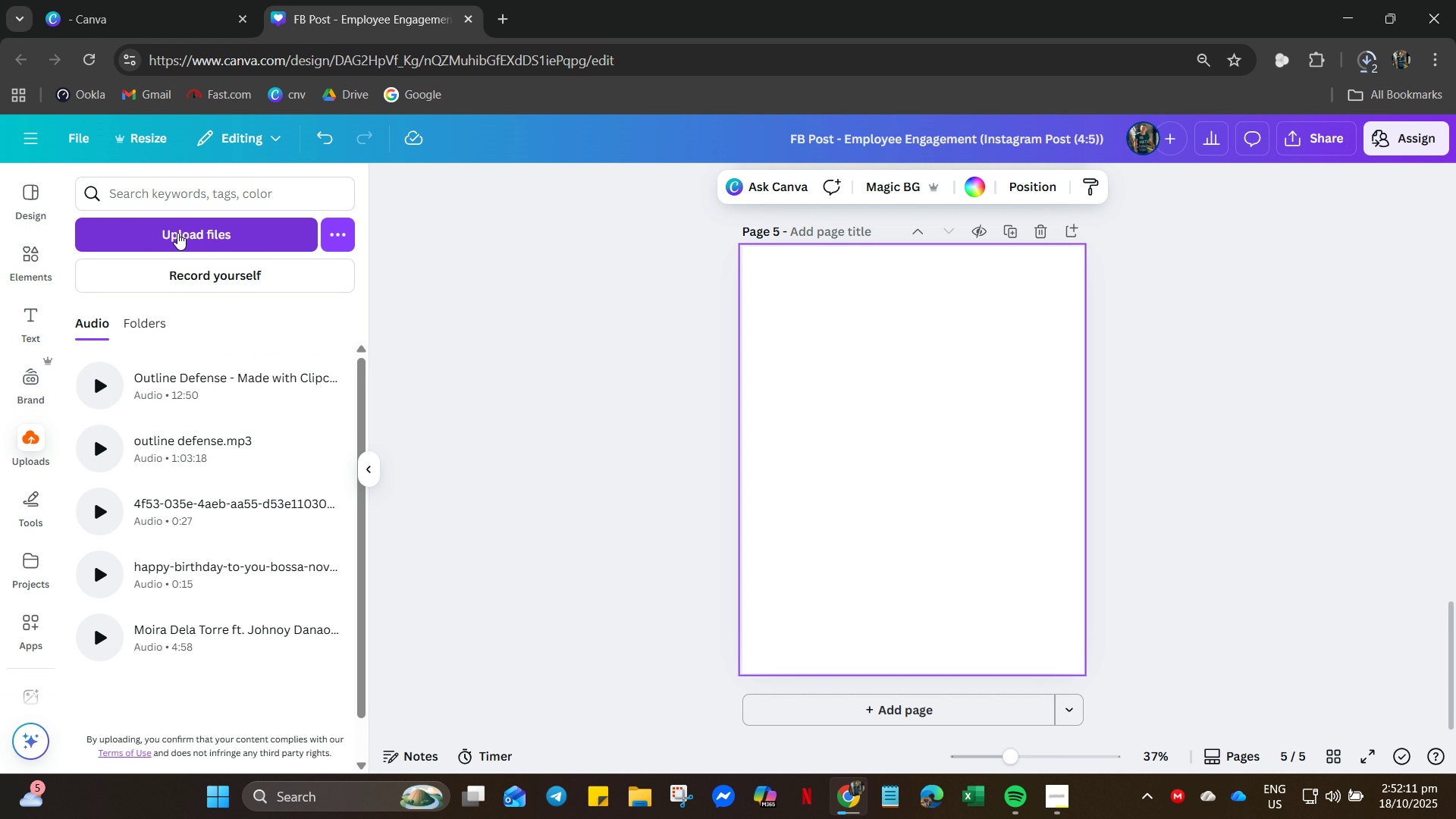 
left_click([184, 231])
 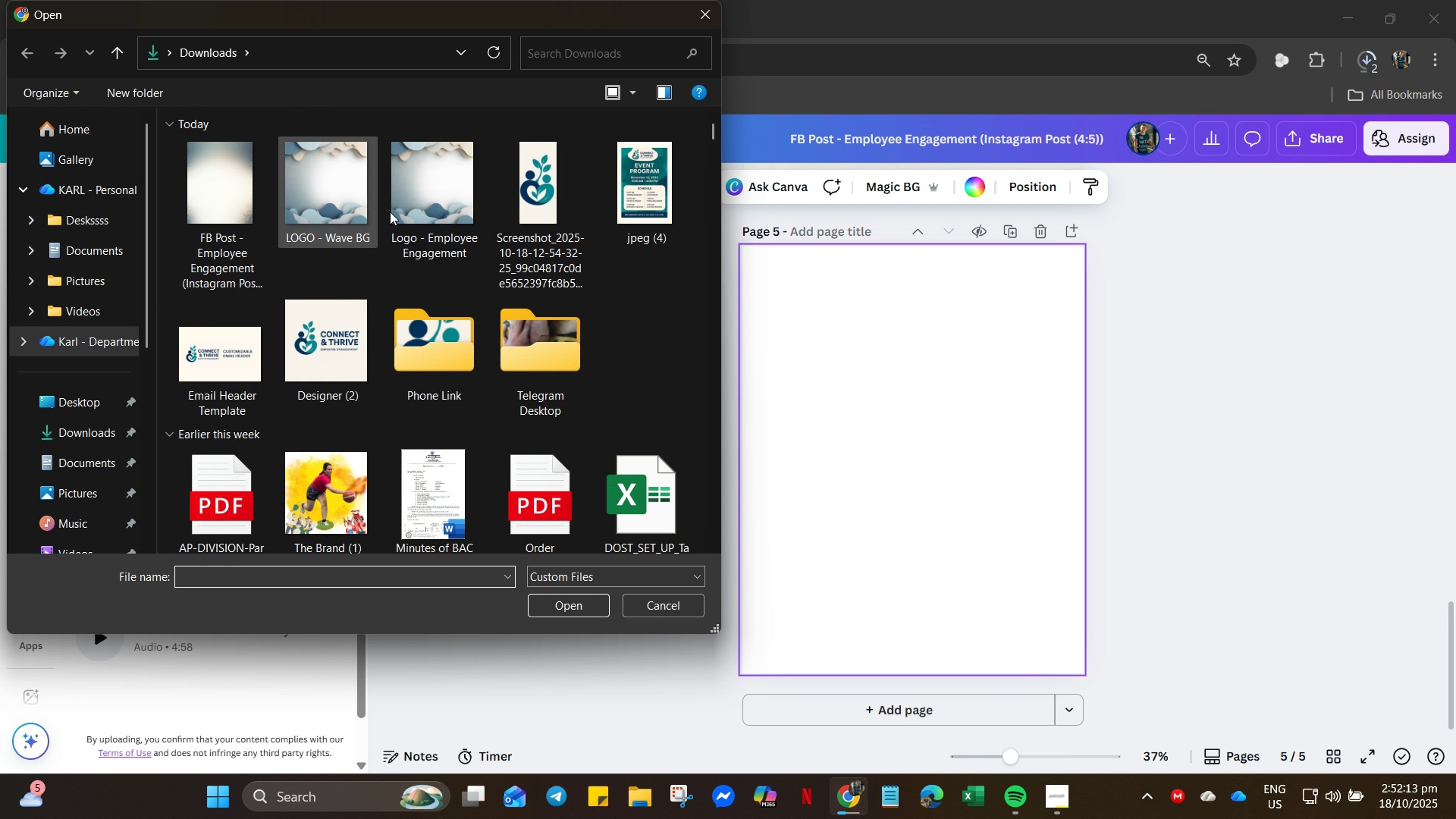 
left_click([430, 194])
 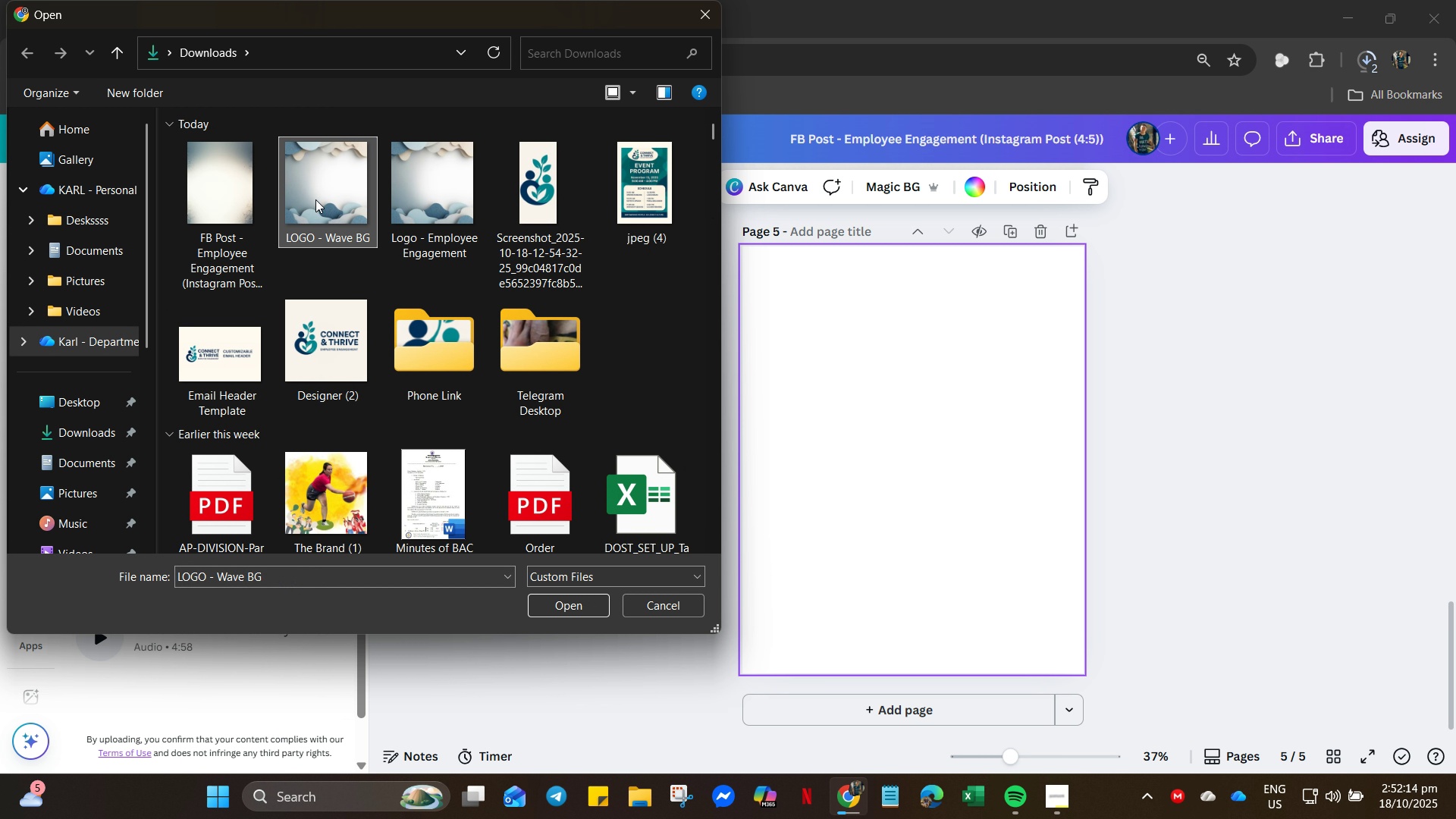 
left_click([315, 199])
 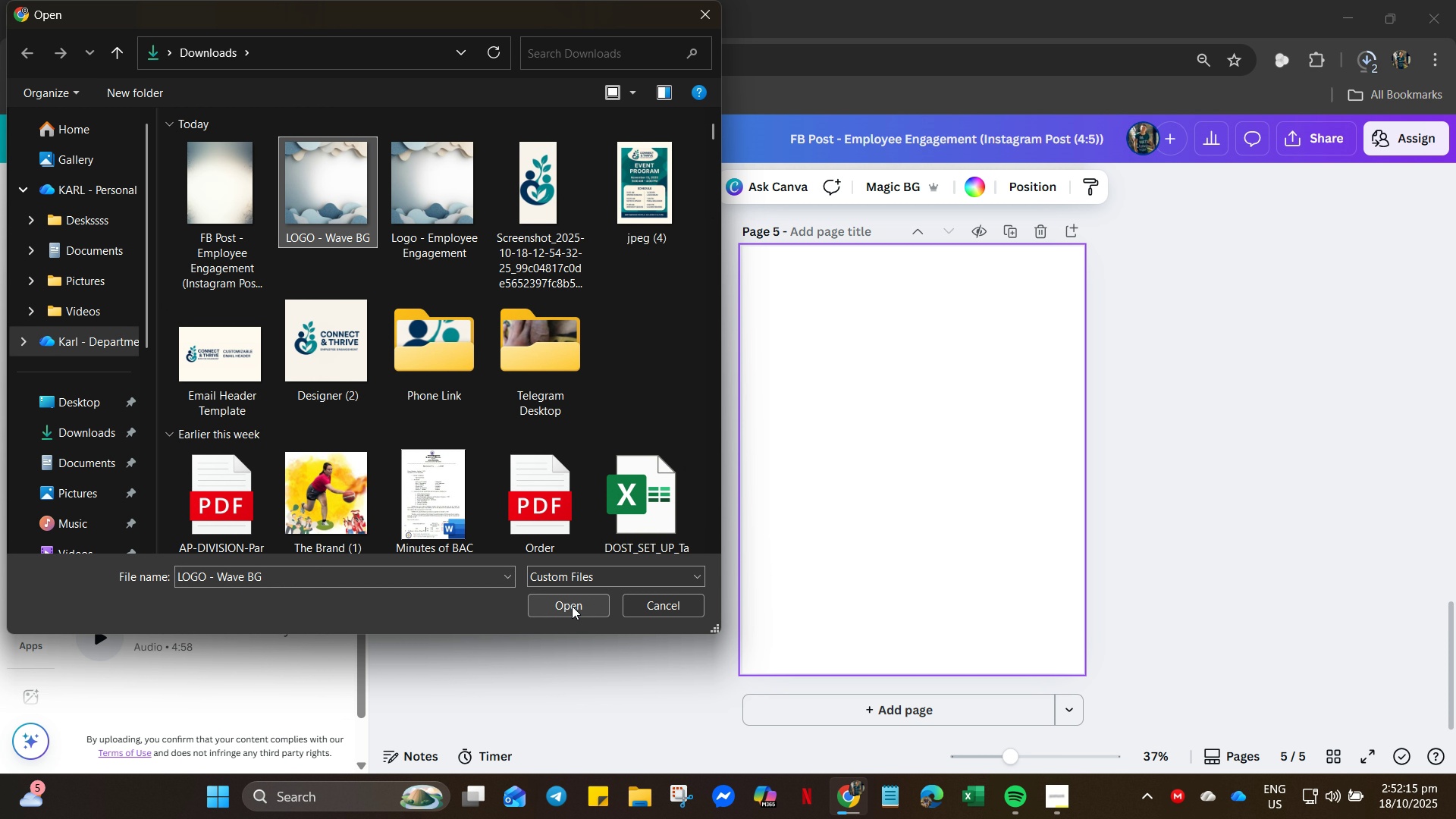 
left_click([572, 606])
 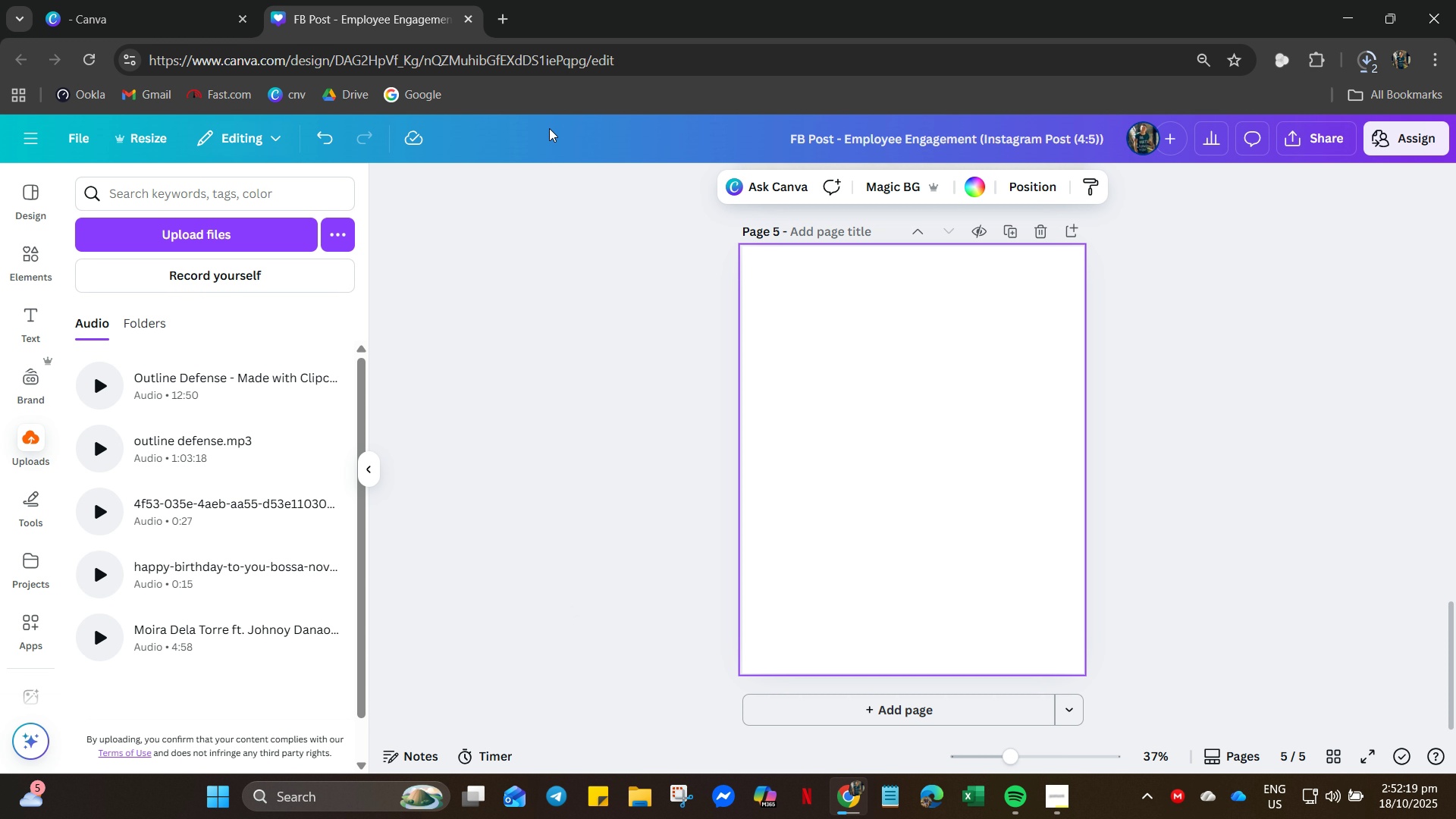 
wait(5.3)
 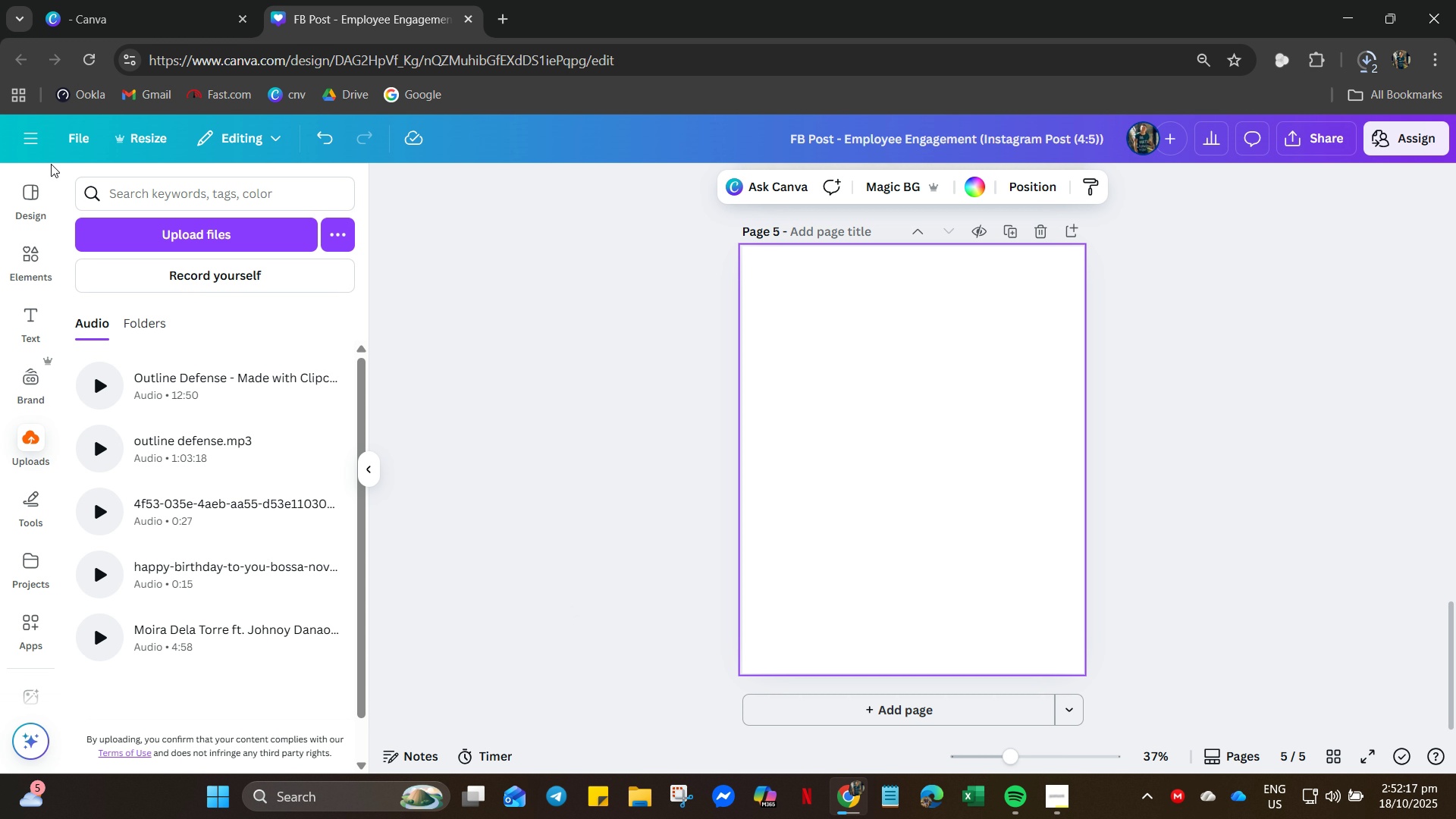 
double_click([856, 482])
 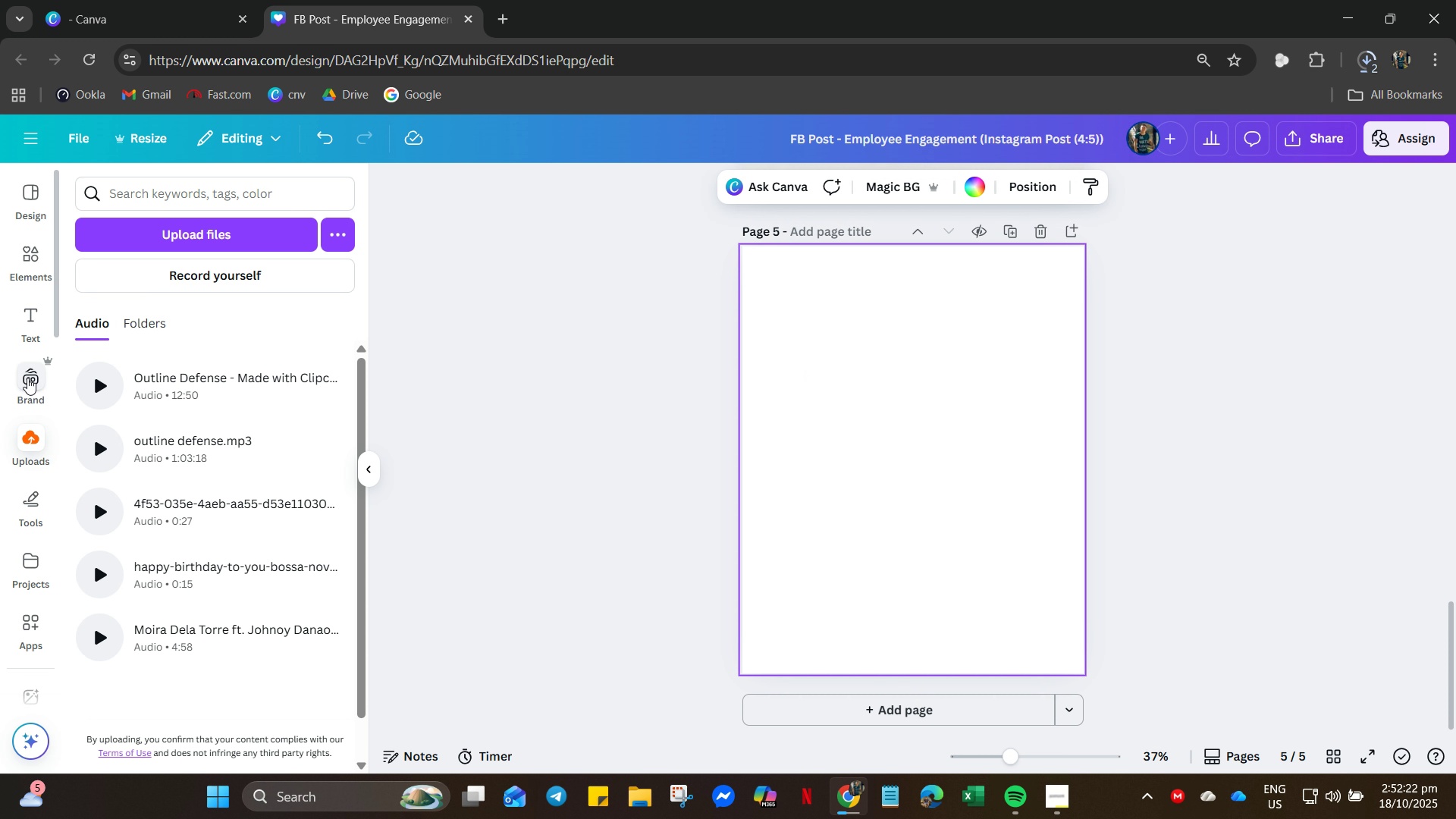 
left_click([27, 435])
 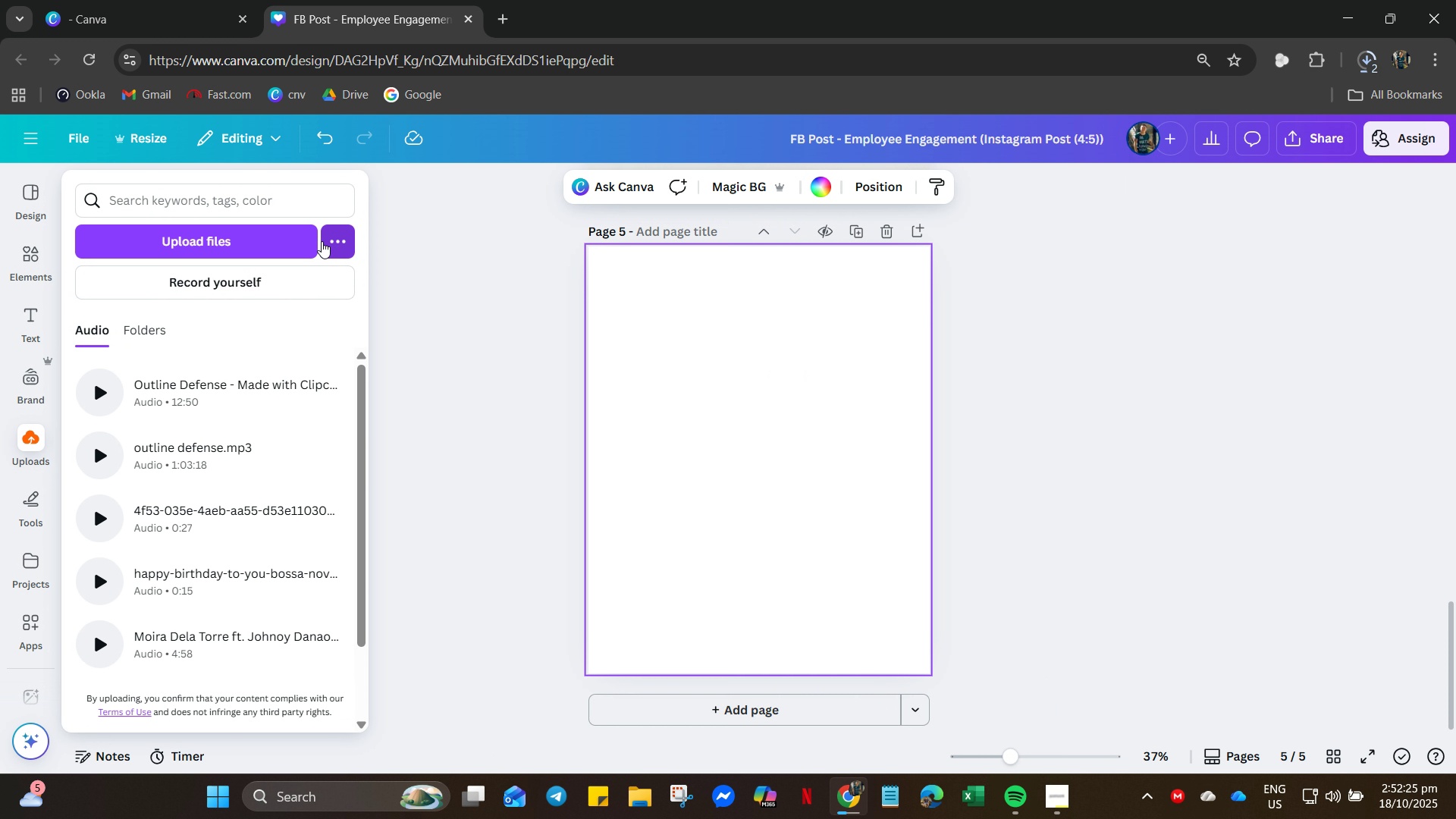 
left_click([151, 335])
 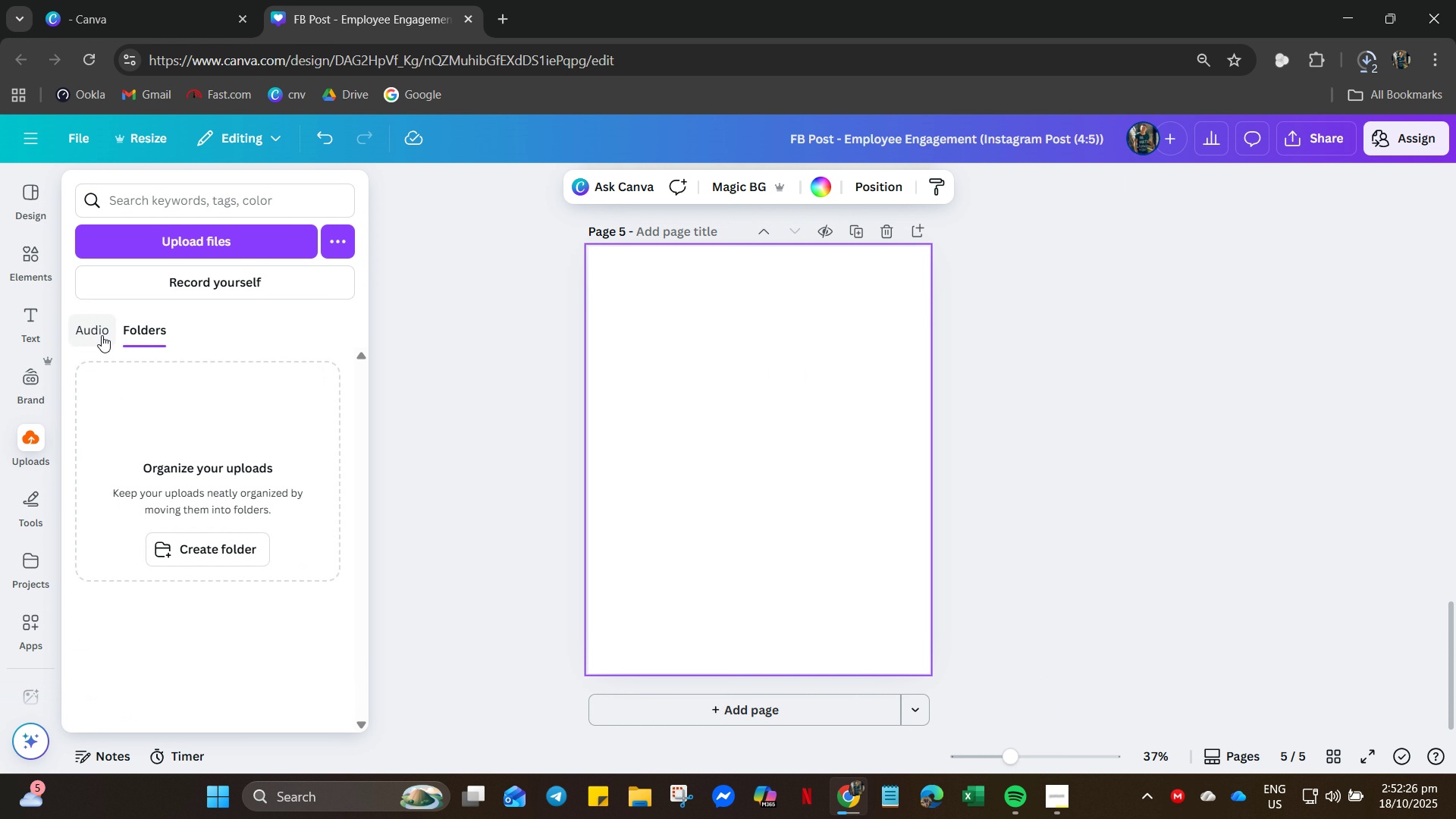 
left_click([102, 335])
 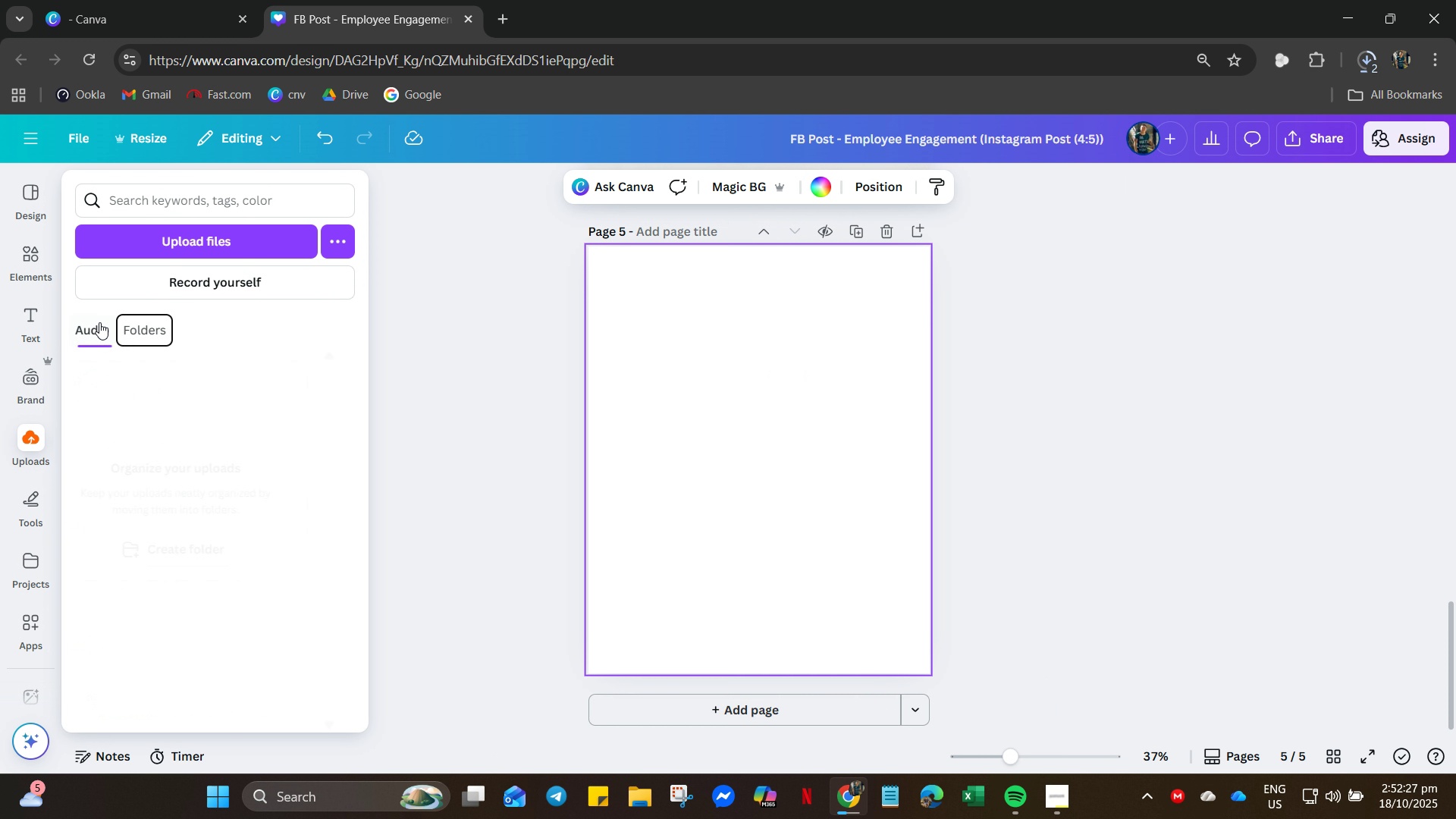 
key(ArrowLeft)
 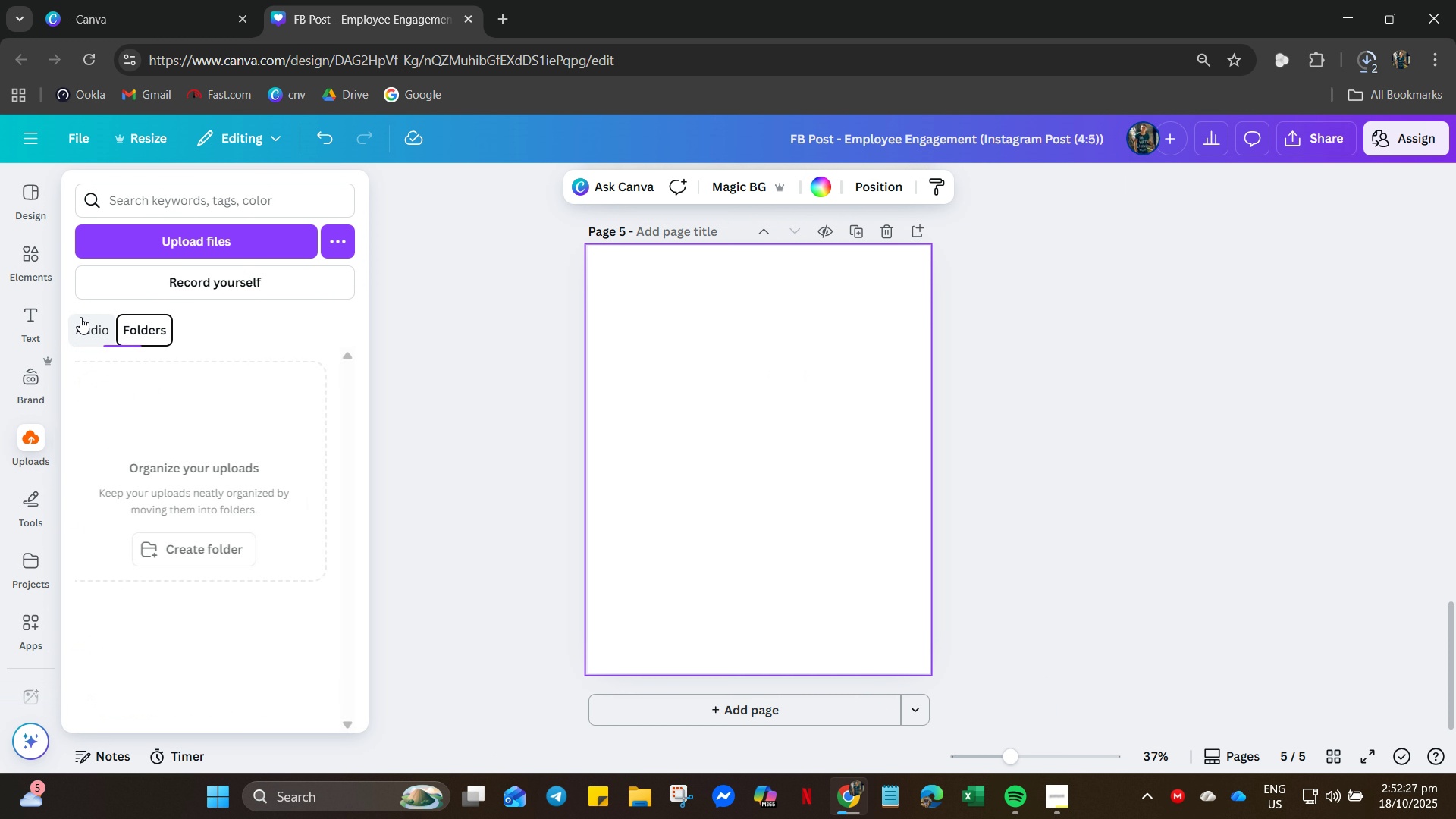 
key(ArrowLeft)
 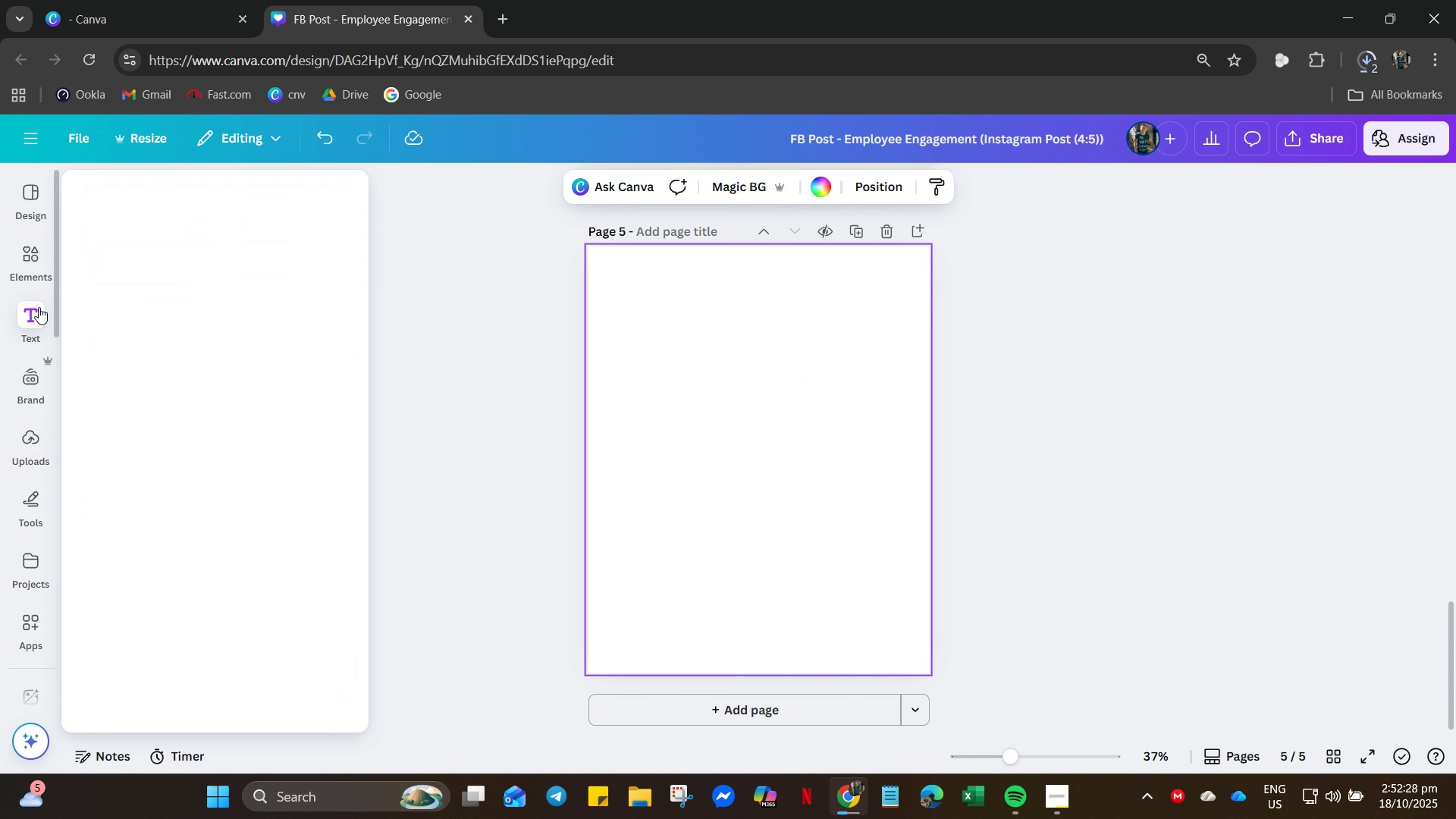 
key(ArrowLeft)
 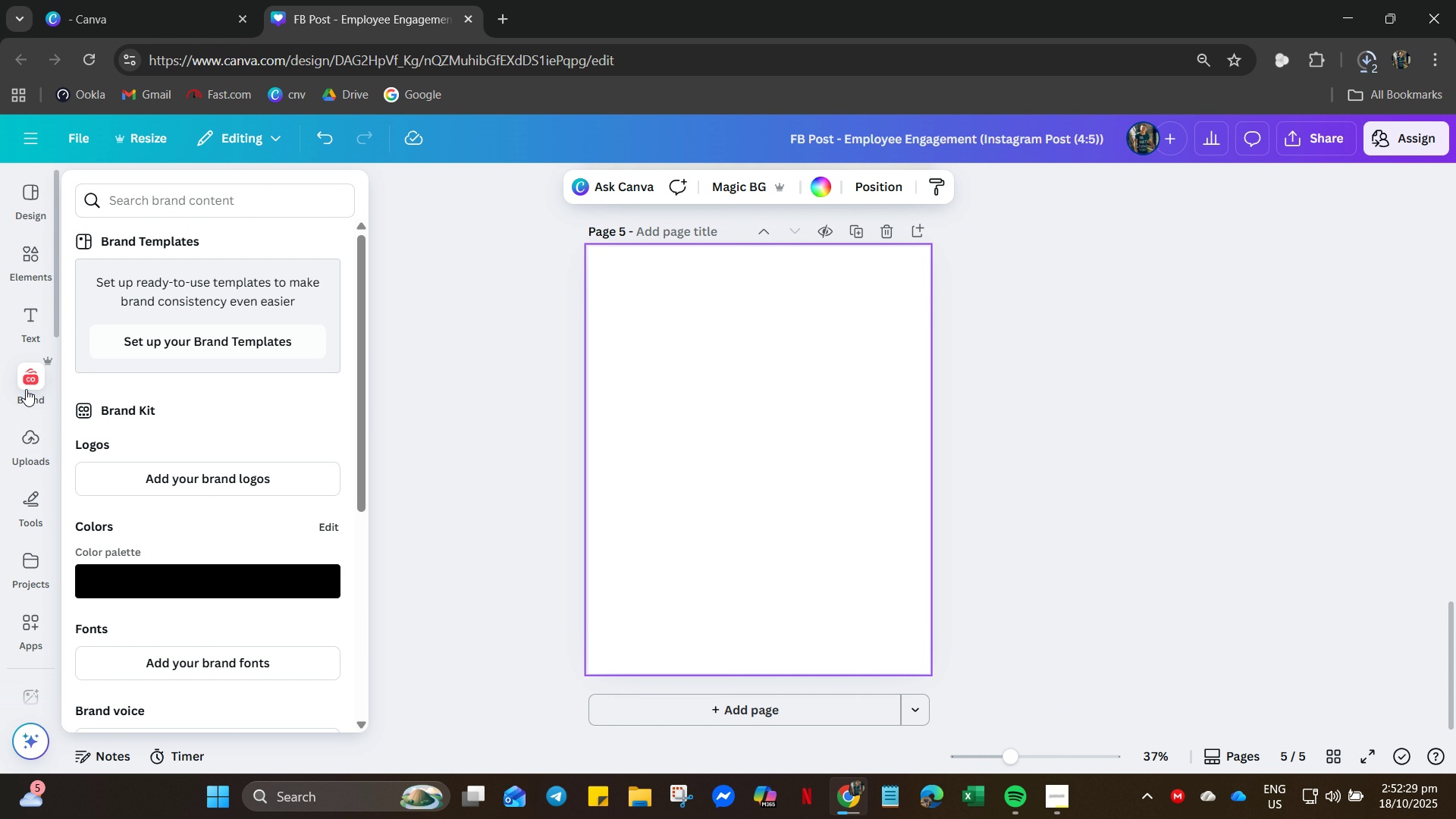 
scroll: coordinate [33, 300], scroll_direction: up, amount: 9.0
 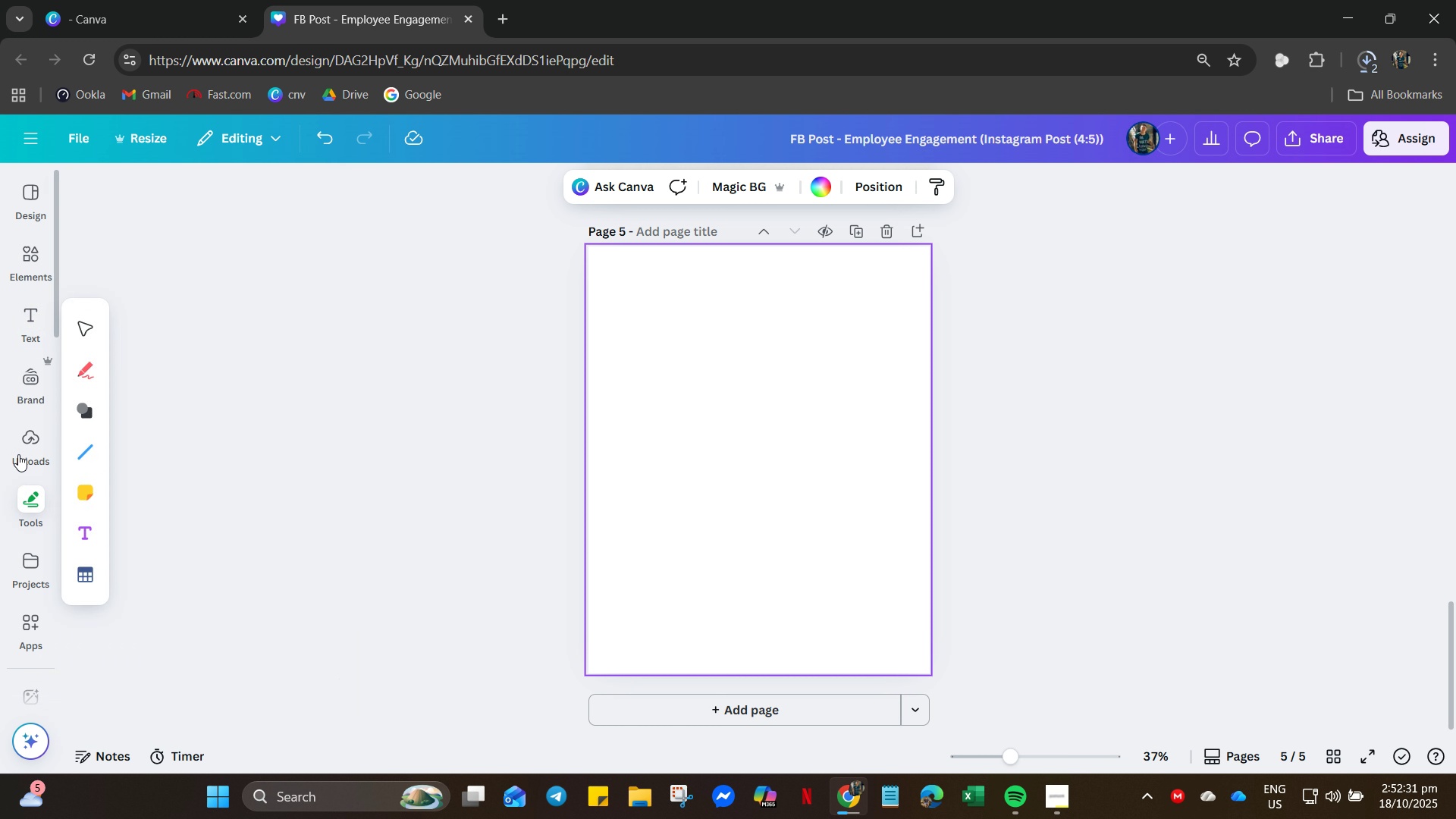 
left_click([19, 450])
 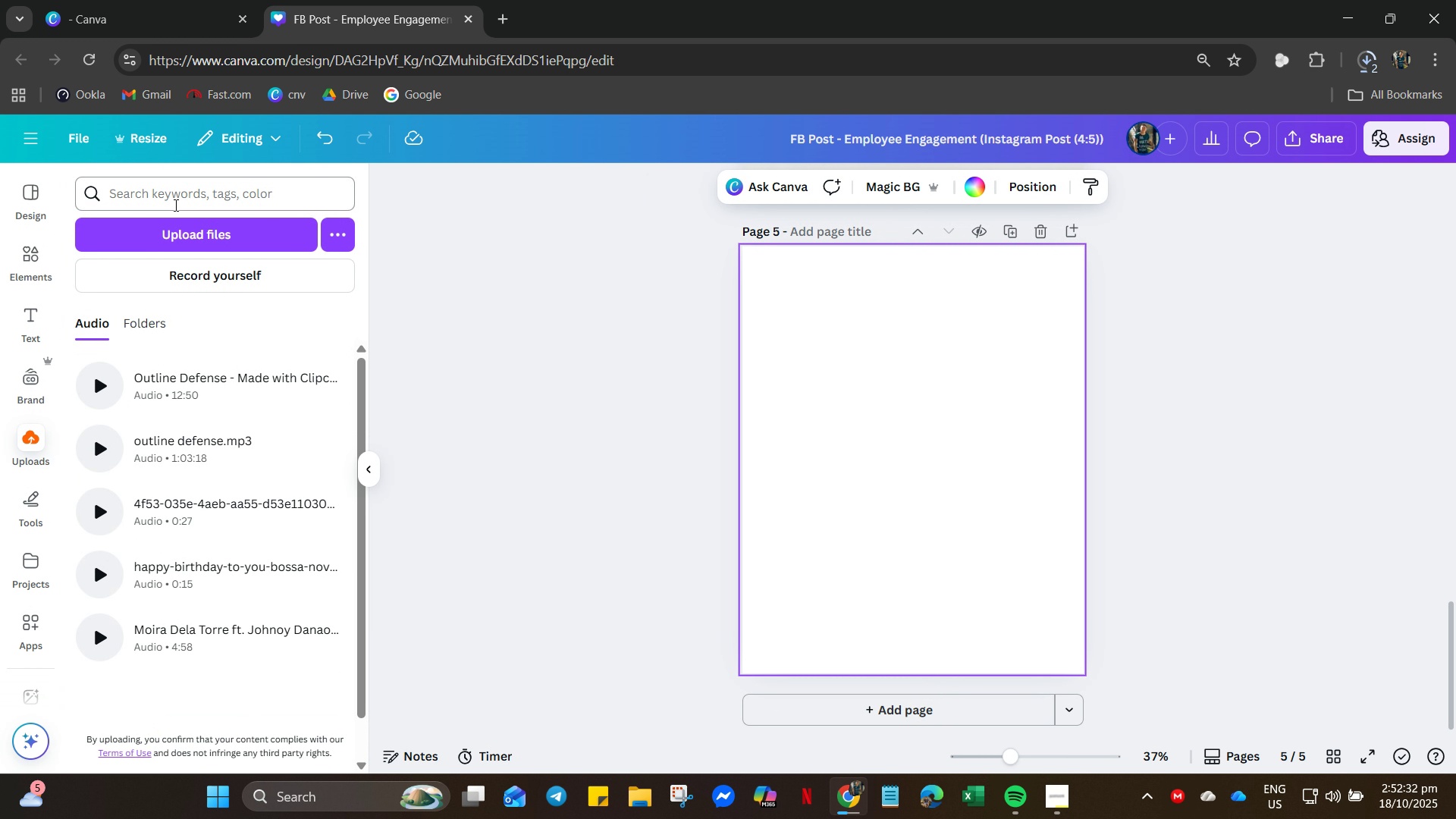 
scroll: coordinate [209, 306], scroll_direction: up, amount: 7.0
 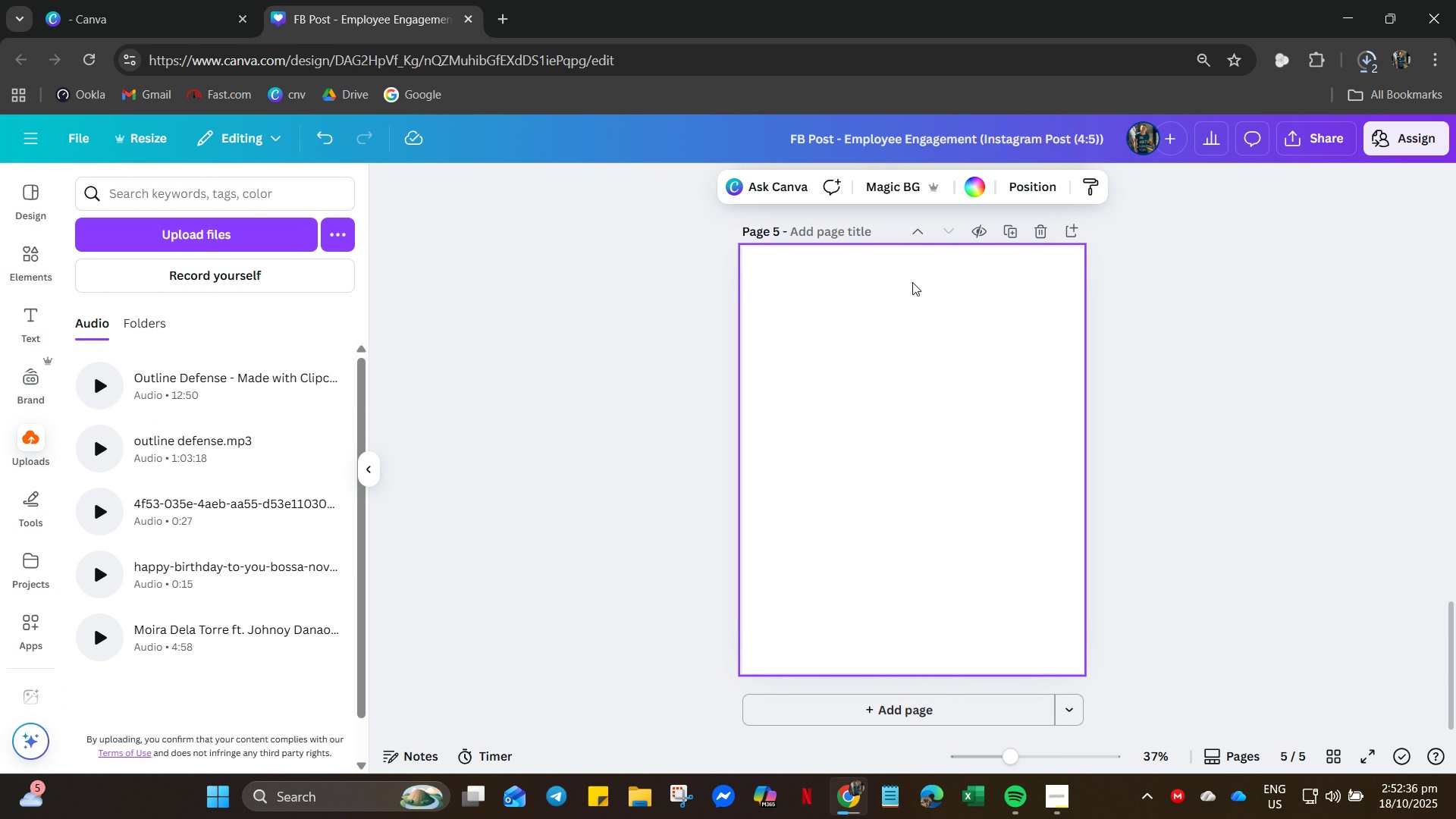 
left_click([981, 541])
 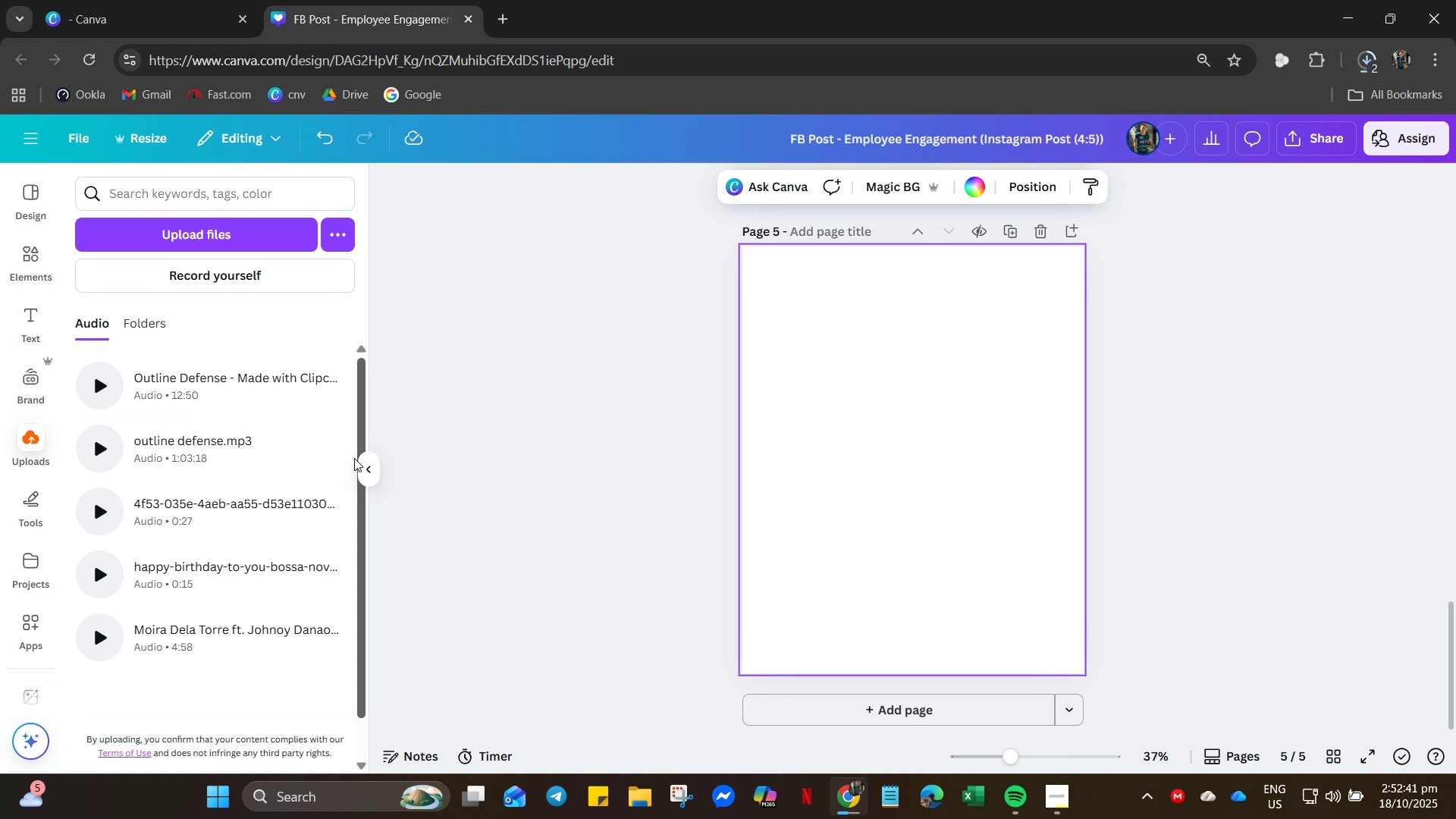 
left_click_drag(start_coordinate=[171, 328], to_coordinate=[166, 328])
 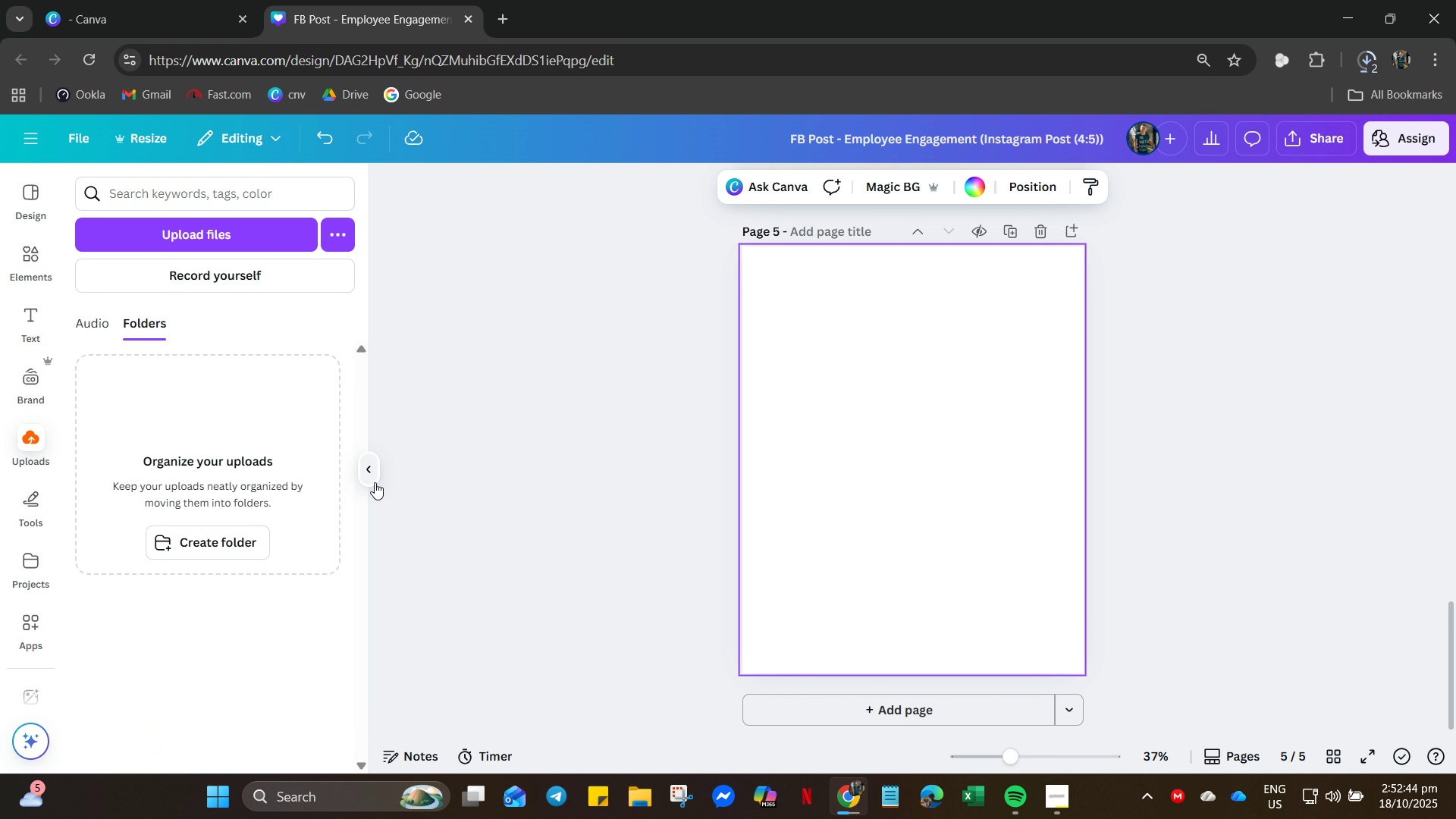 
left_click([369, 469])
 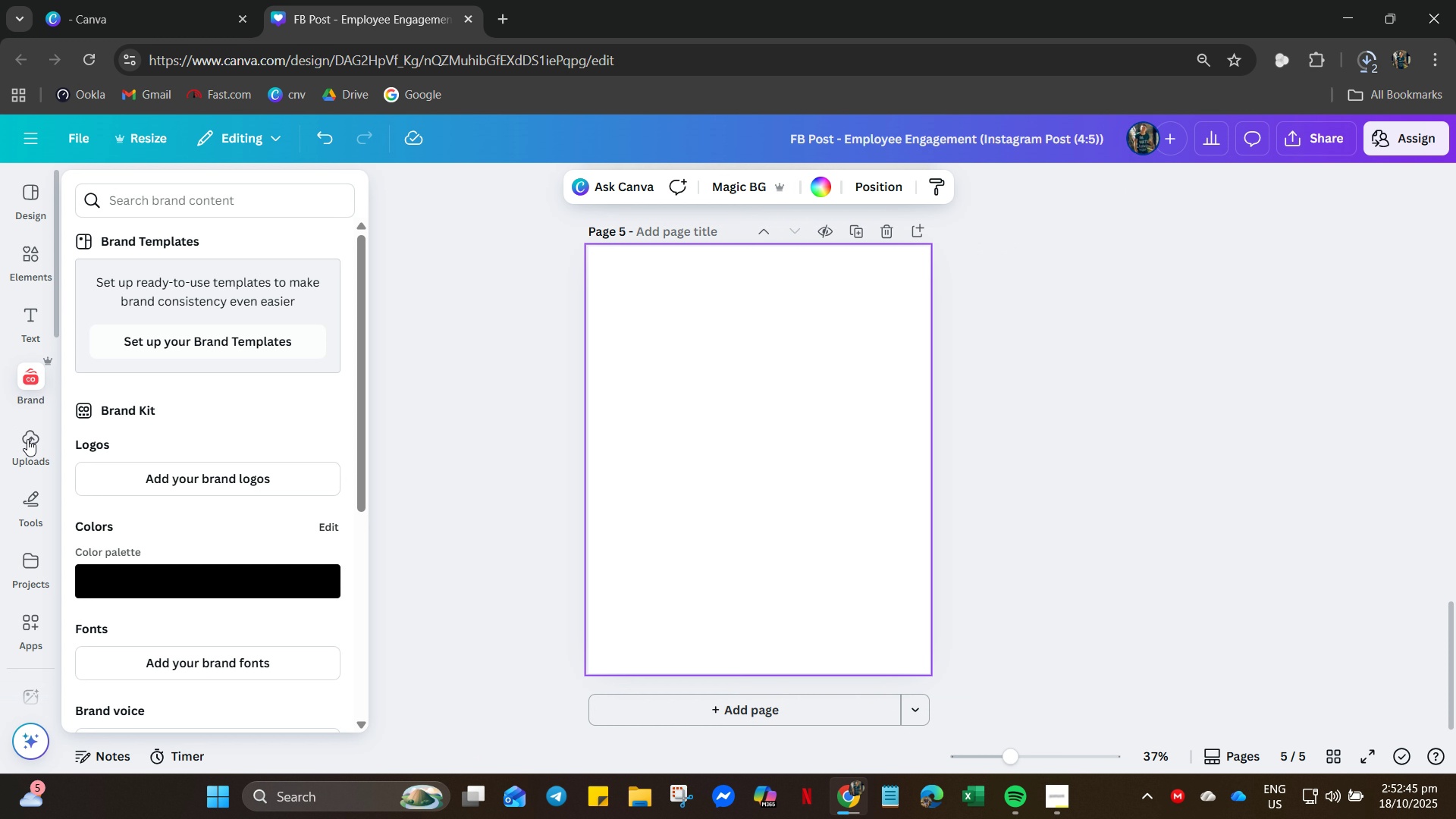 
left_click([27, 439])
 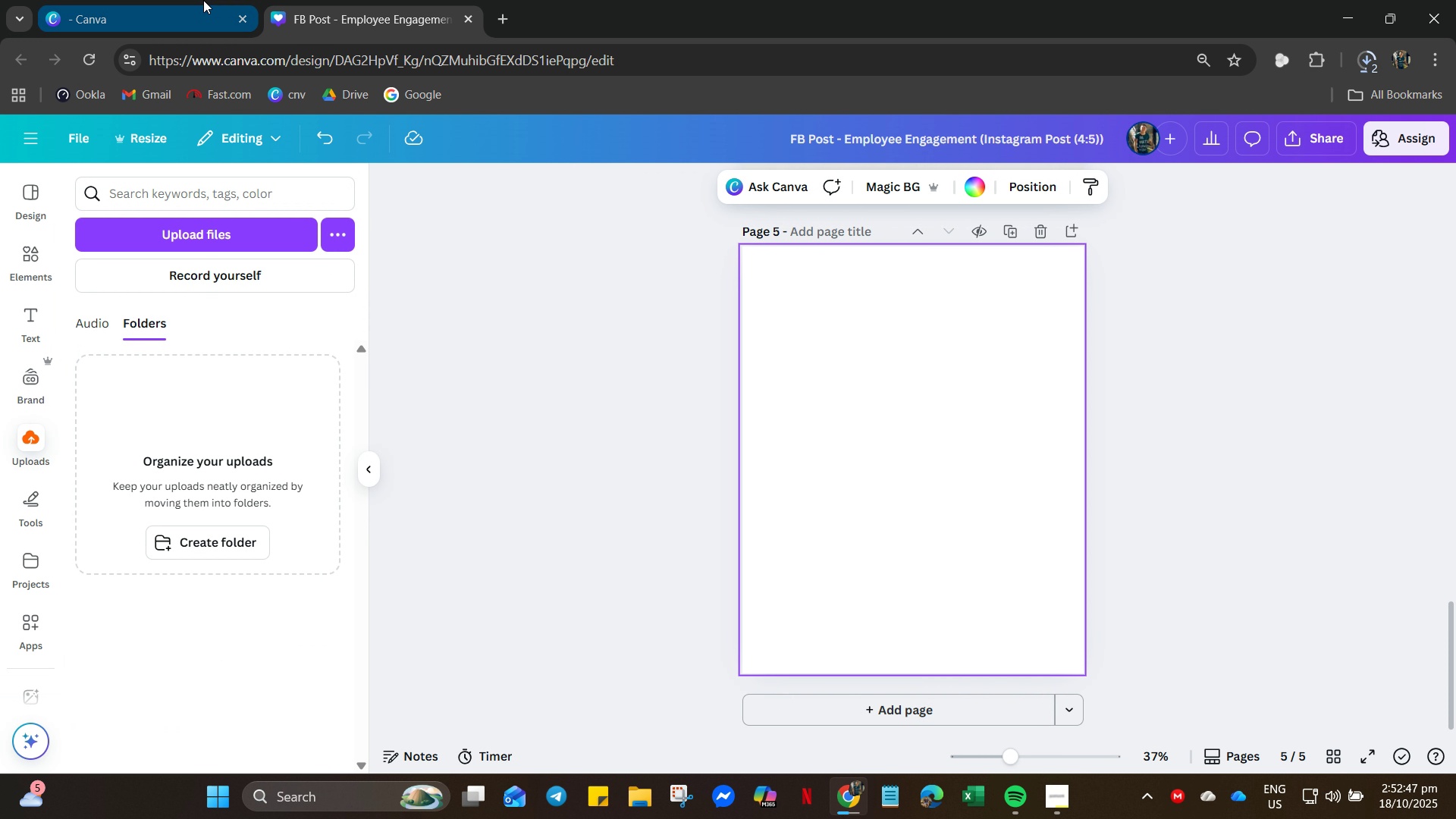 
left_click([203, 0])
 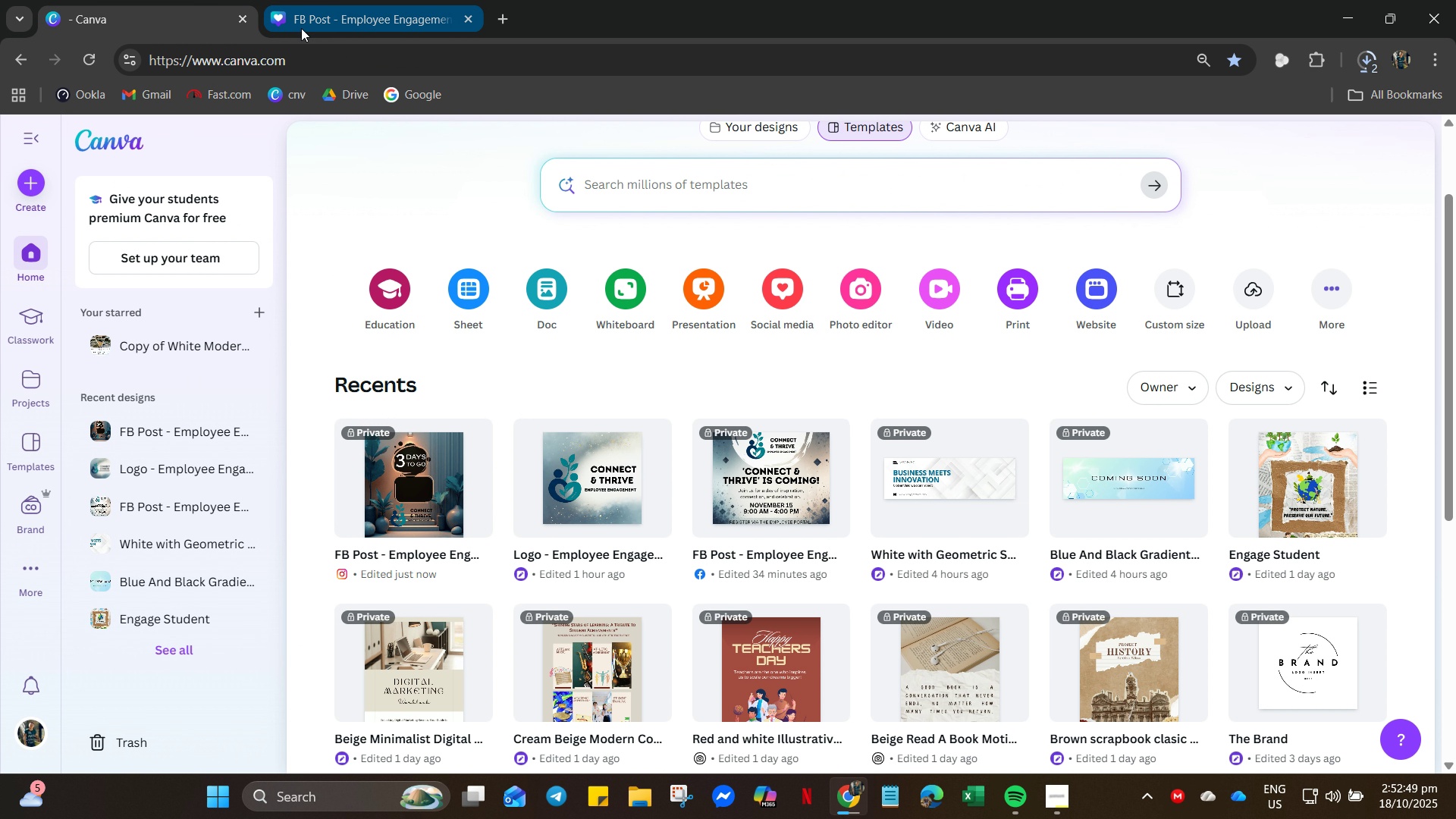 
left_click([297, 24])
 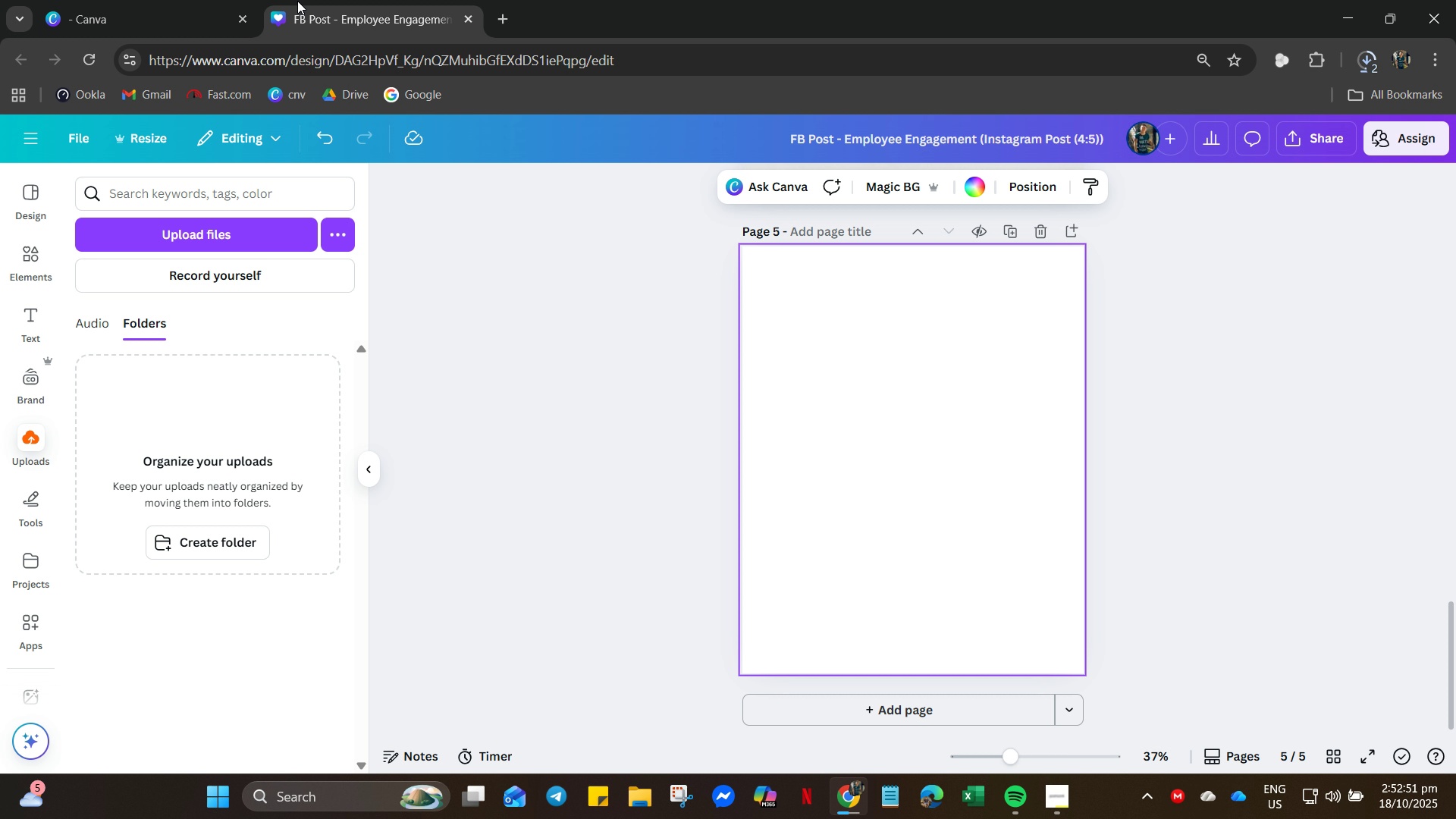 
left_click([159, 5])
 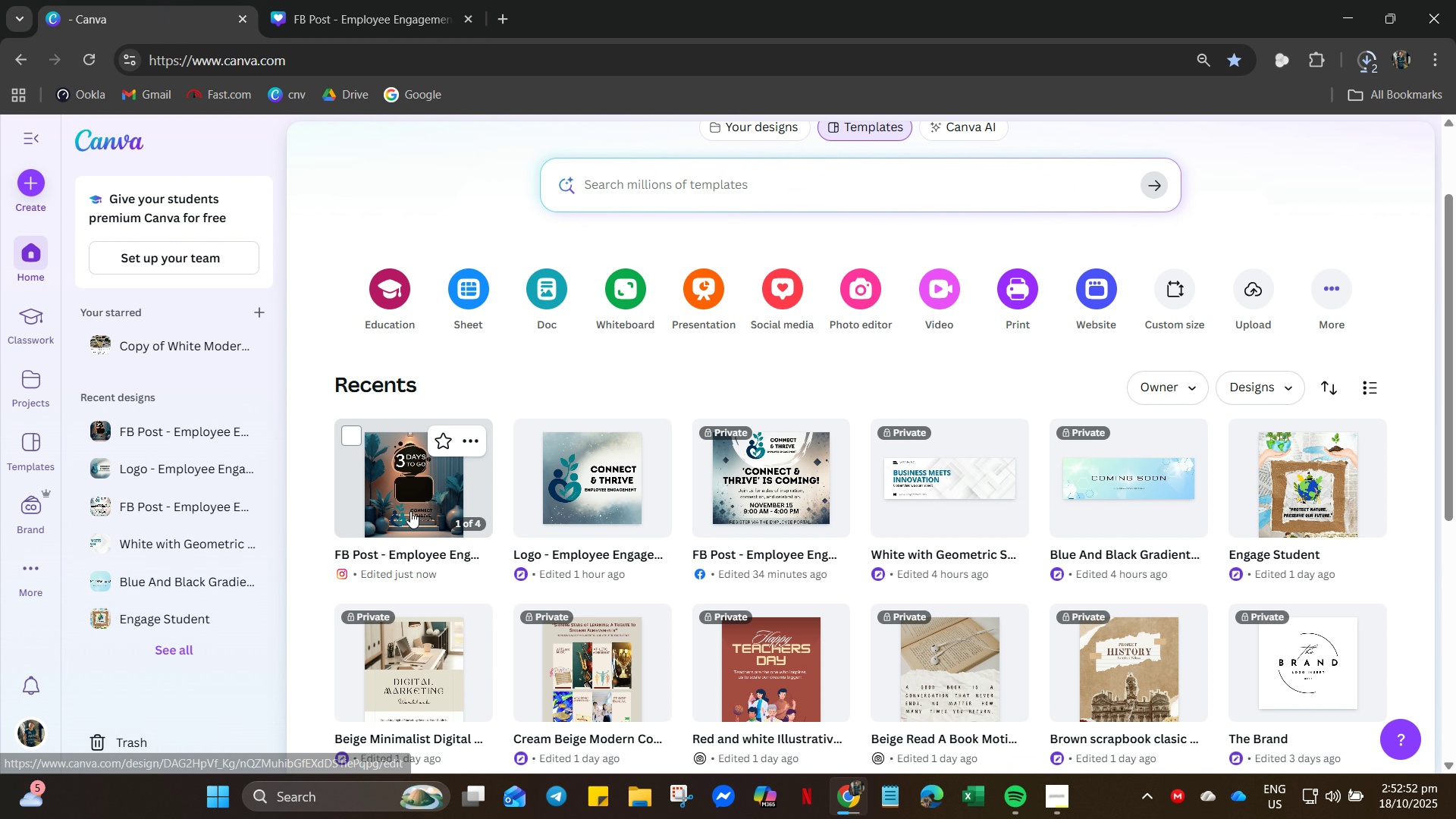 
left_click([410, 511])
 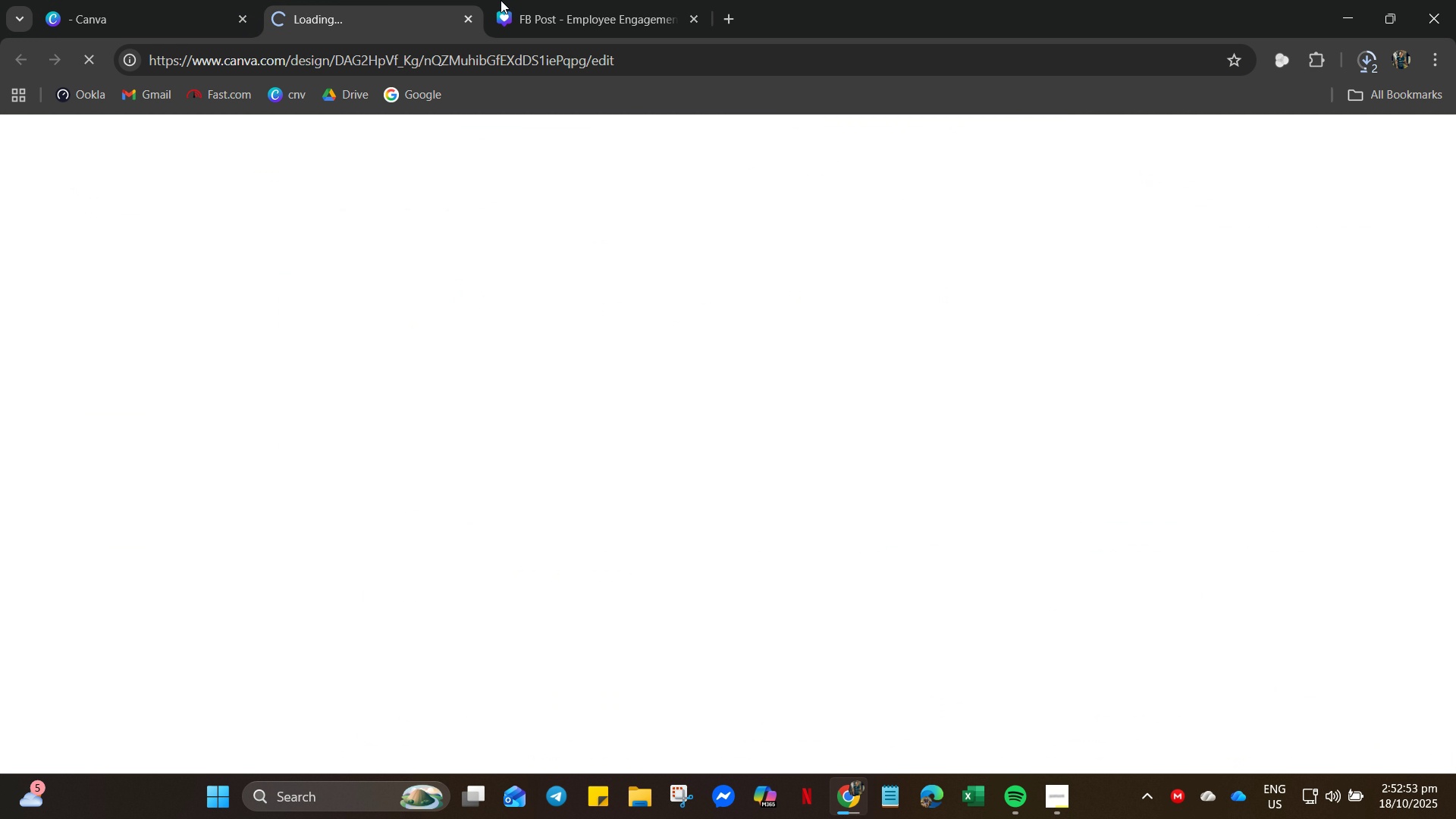 
left_click([592, 0])
 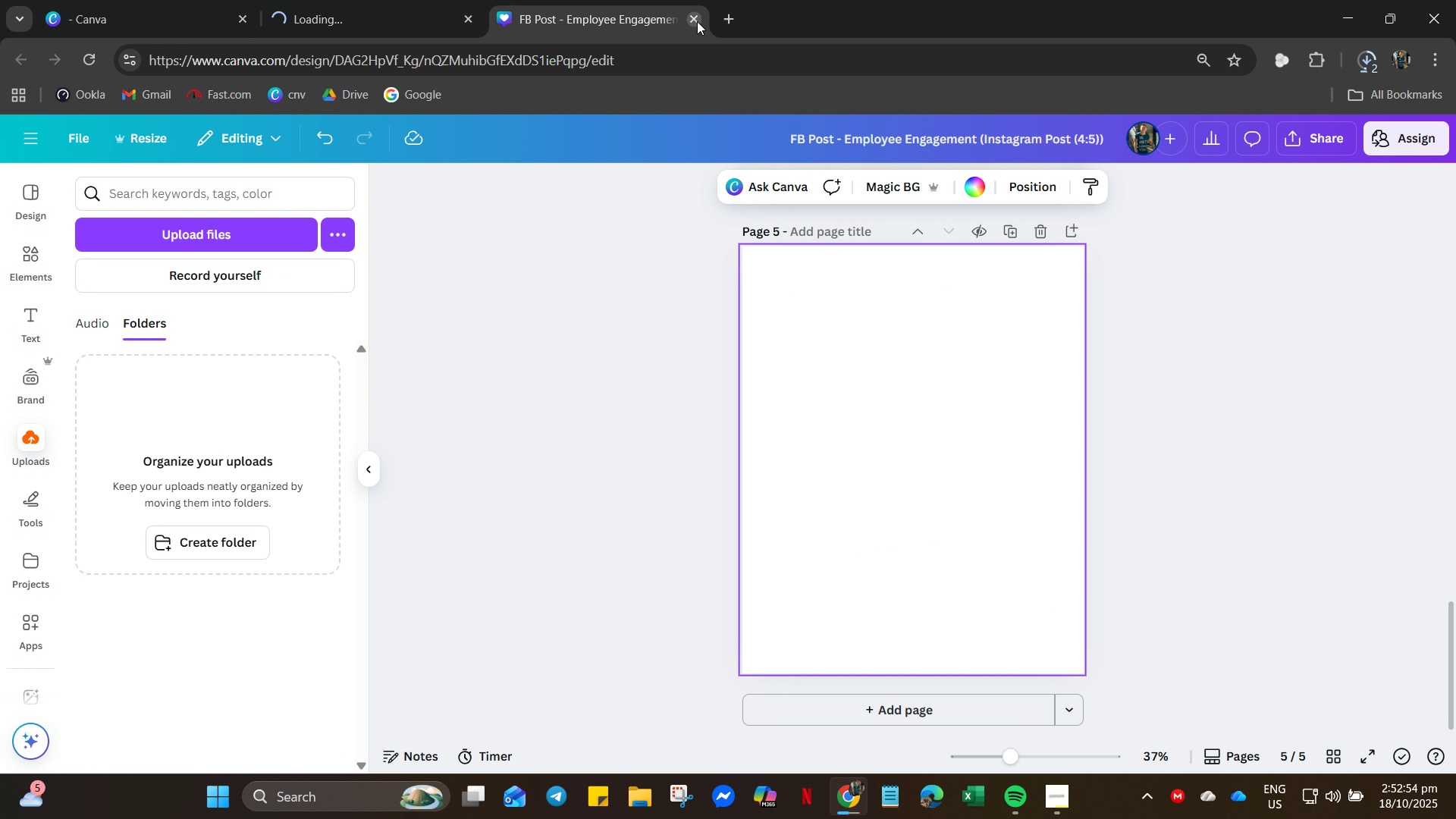 
left_click([697, 21])
 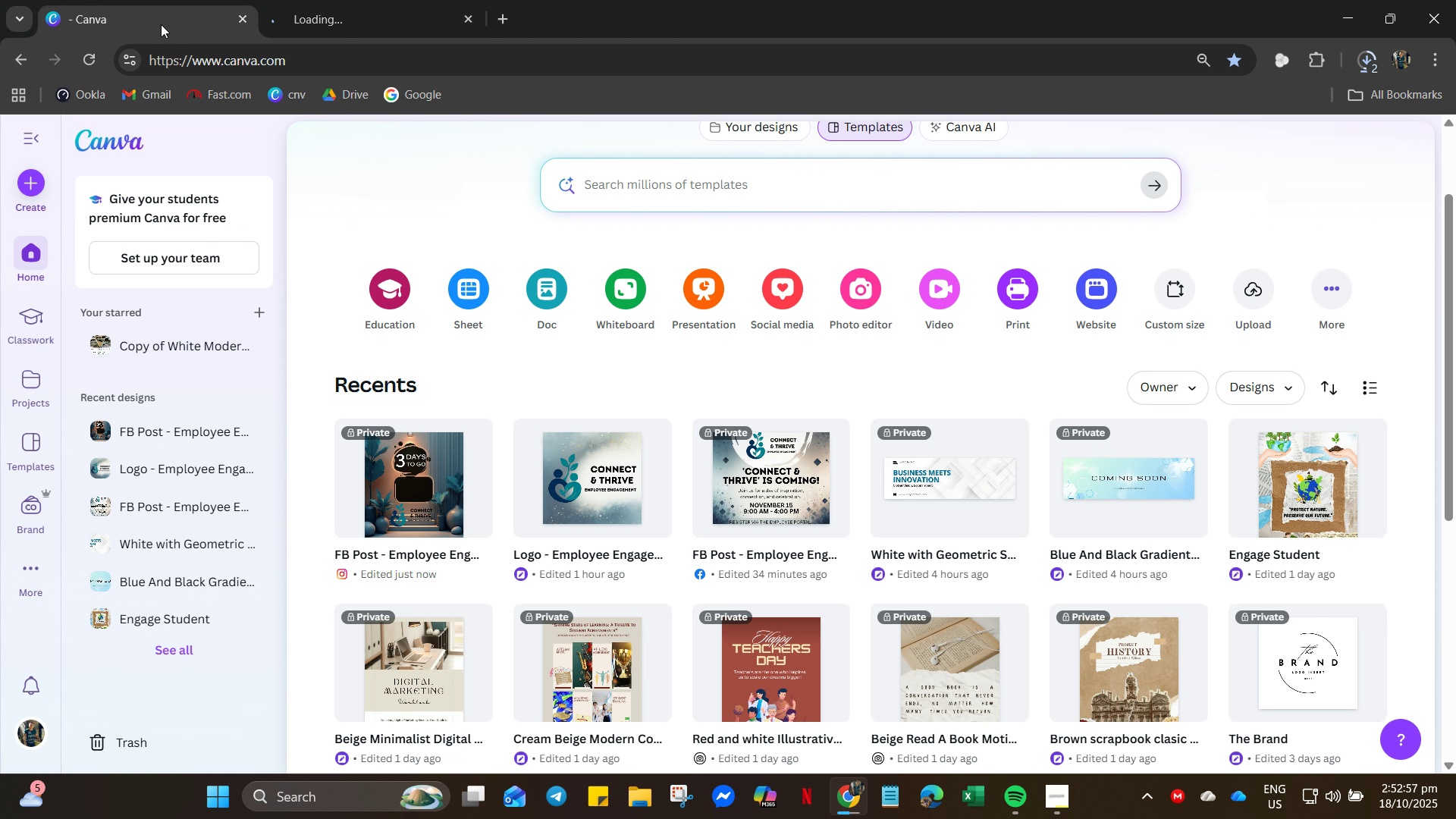 
left_click([347, 0])
 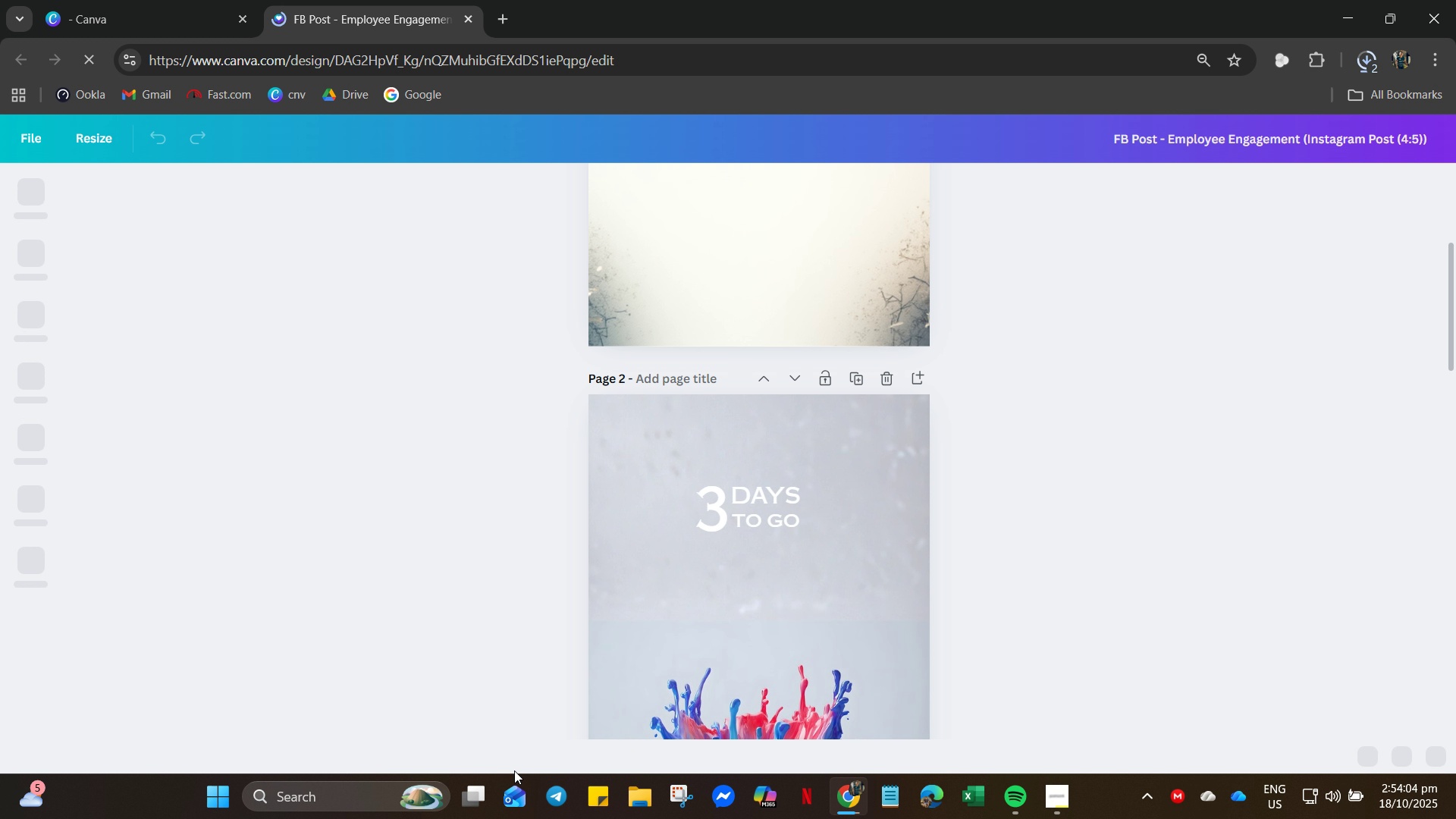 
wait(71.42)
 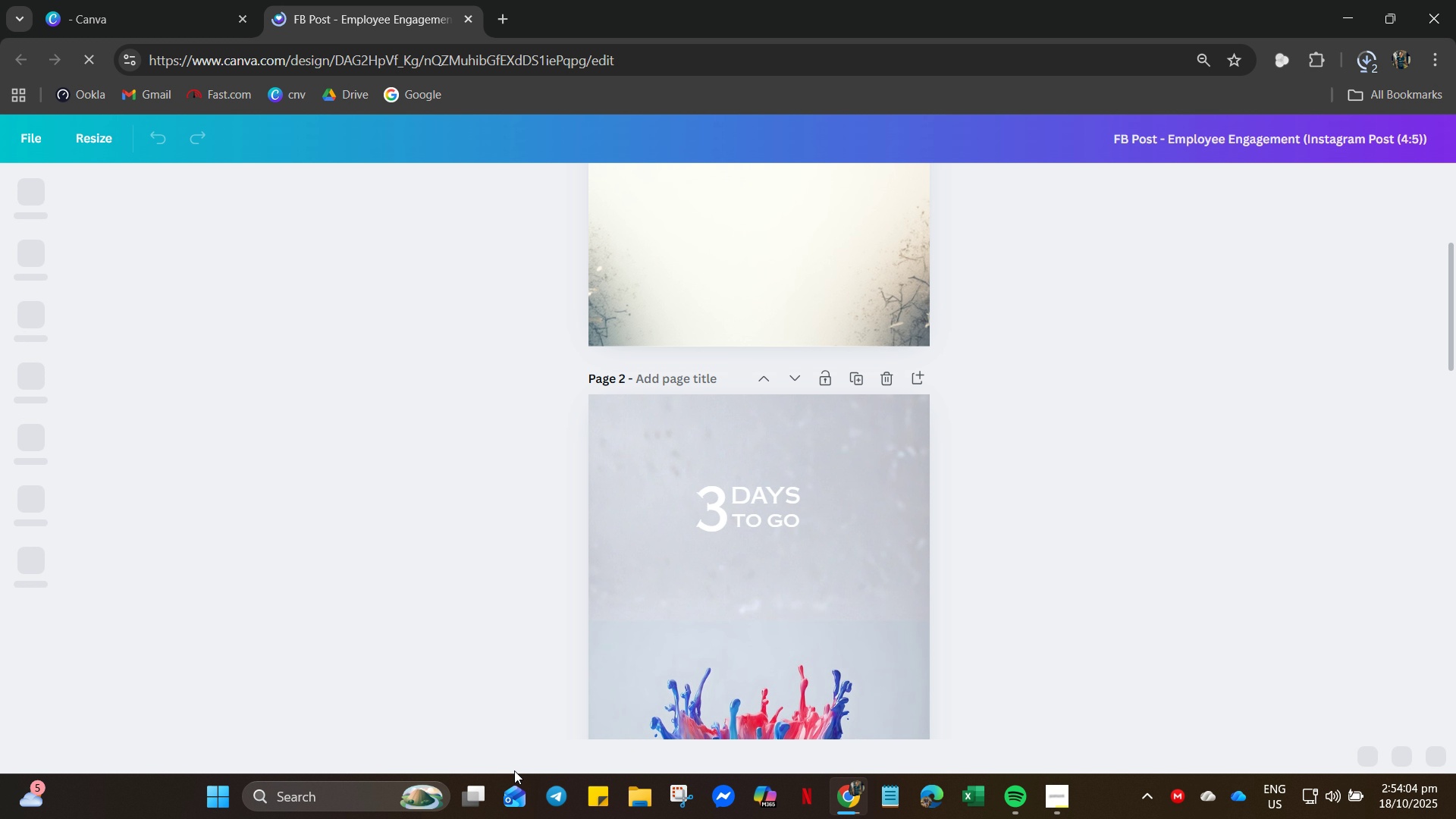 
scroll: coordinate [585, 561], scroll_direction: down, amount: 49.0
 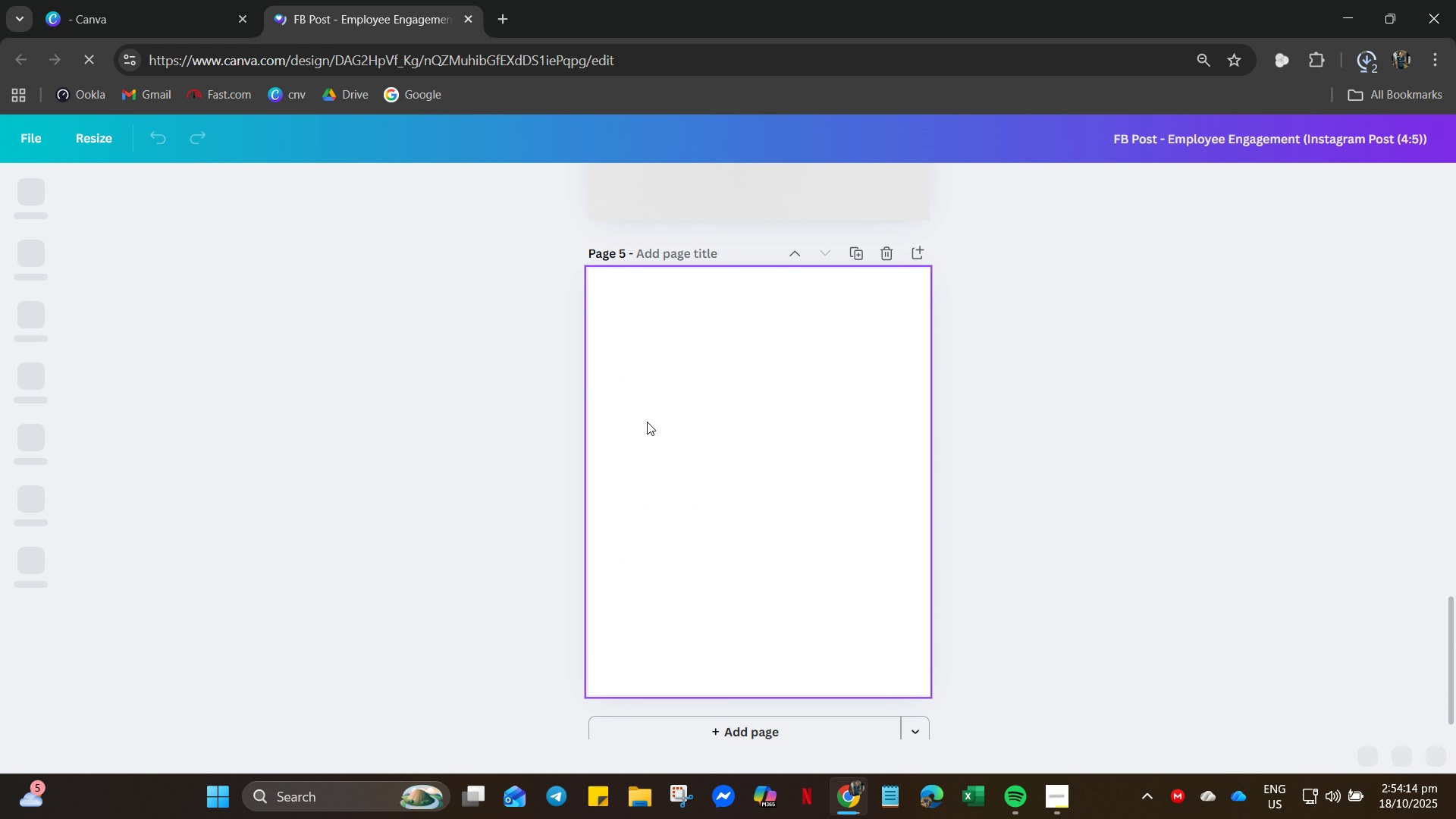 
left_click([647, 422])
 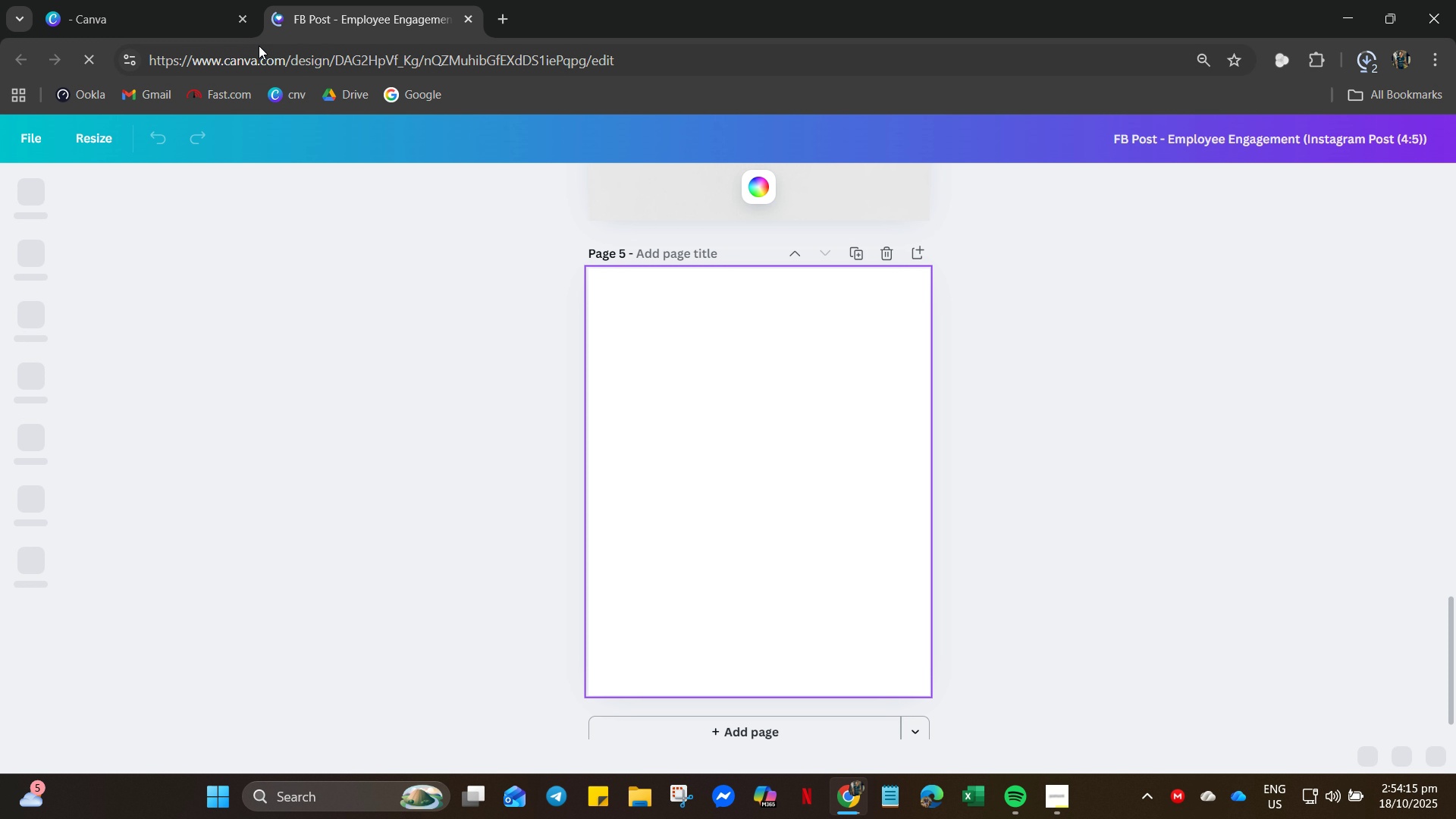 
left_click([186, 16])
 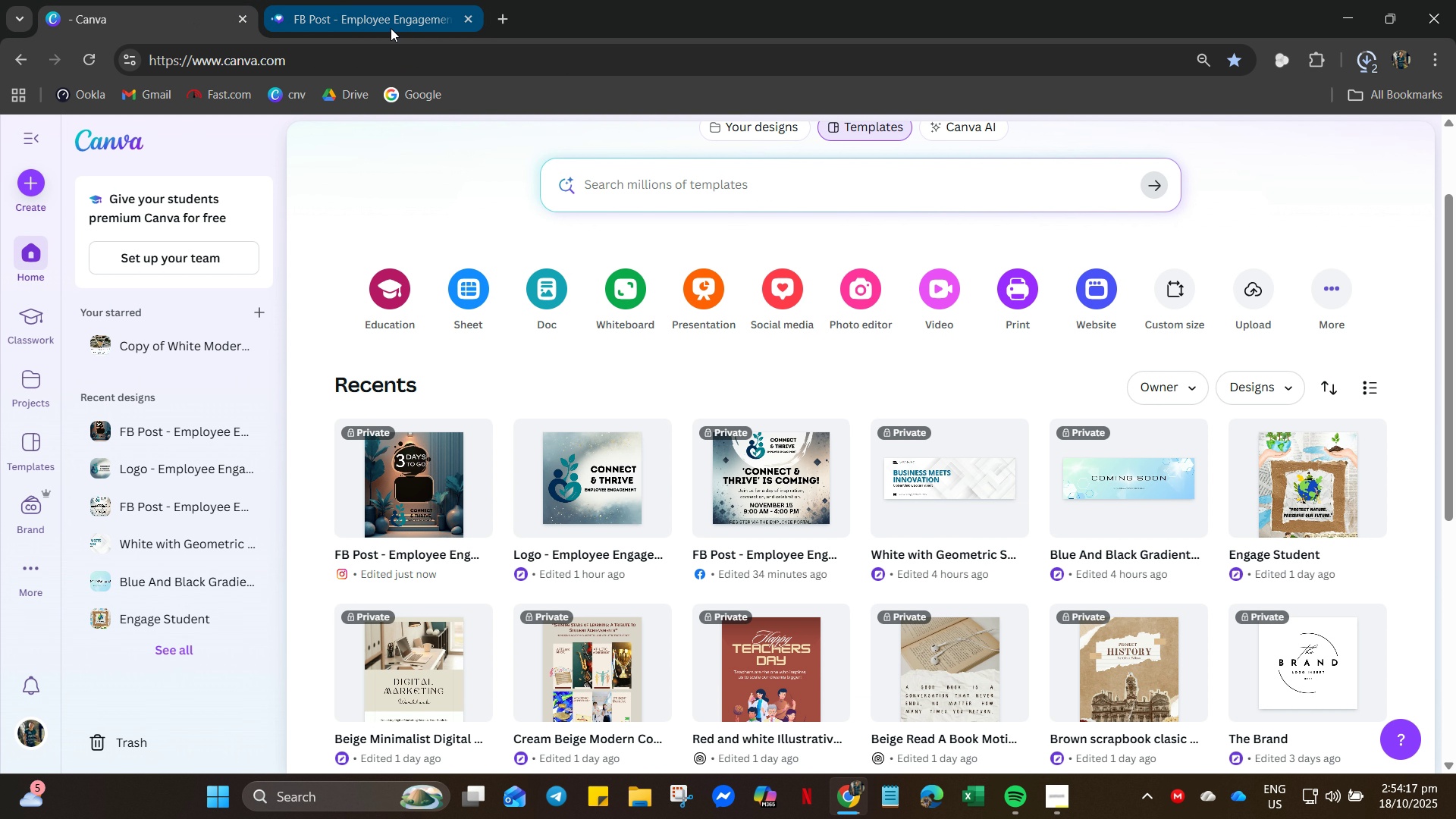 
left_click([384, 8])
 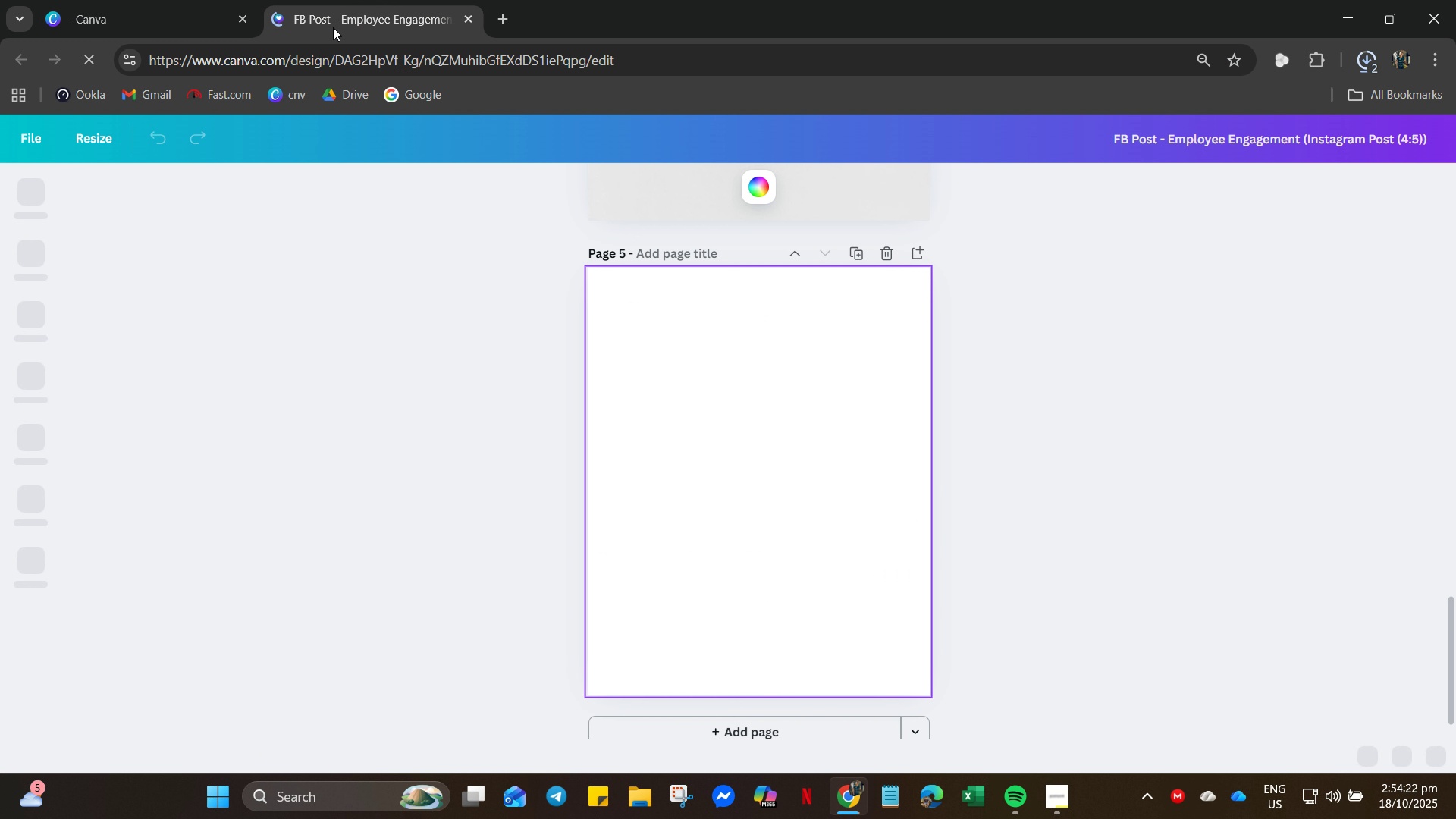 
wait(9.58)
 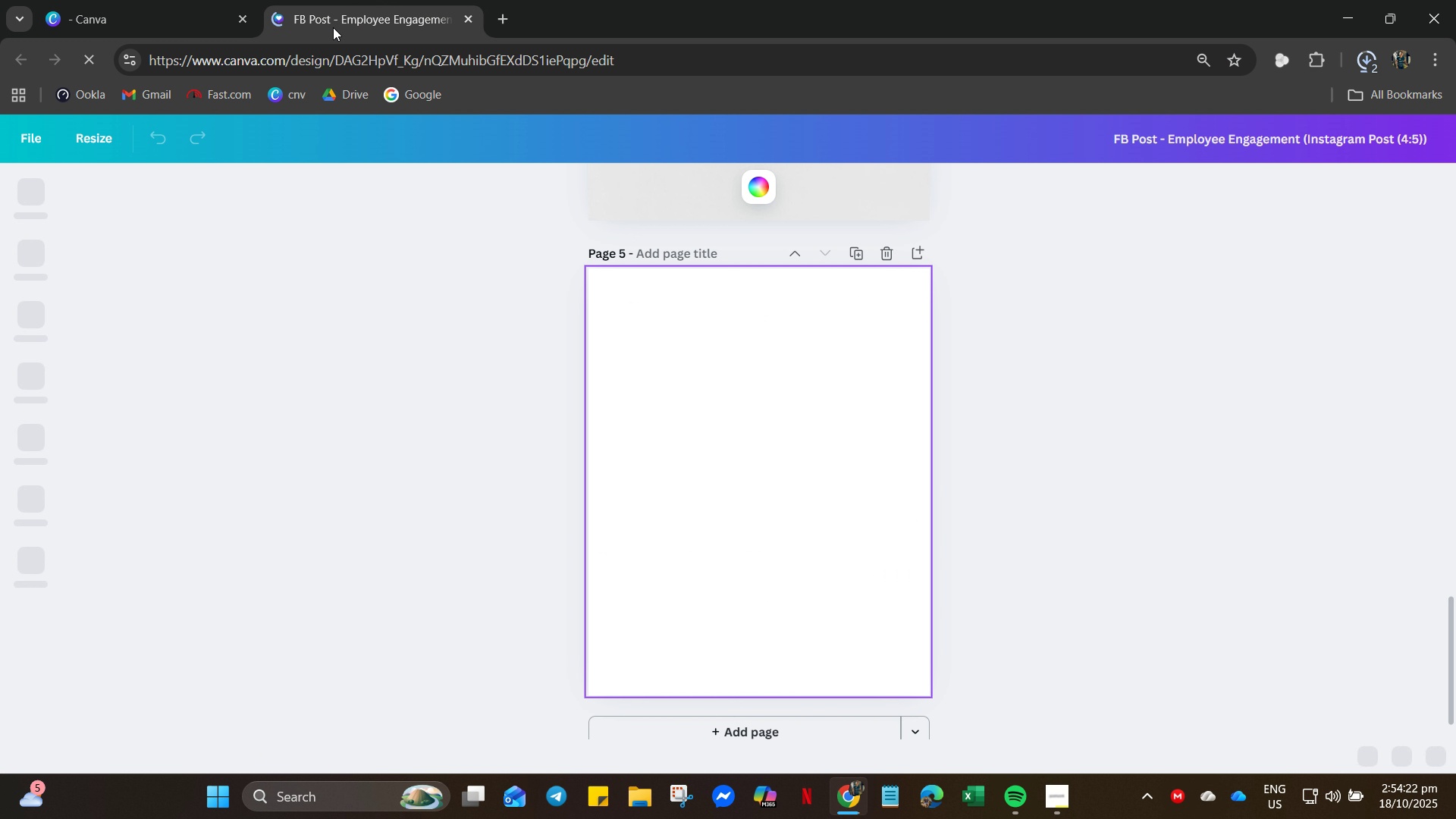 
left_click([128, 0])
 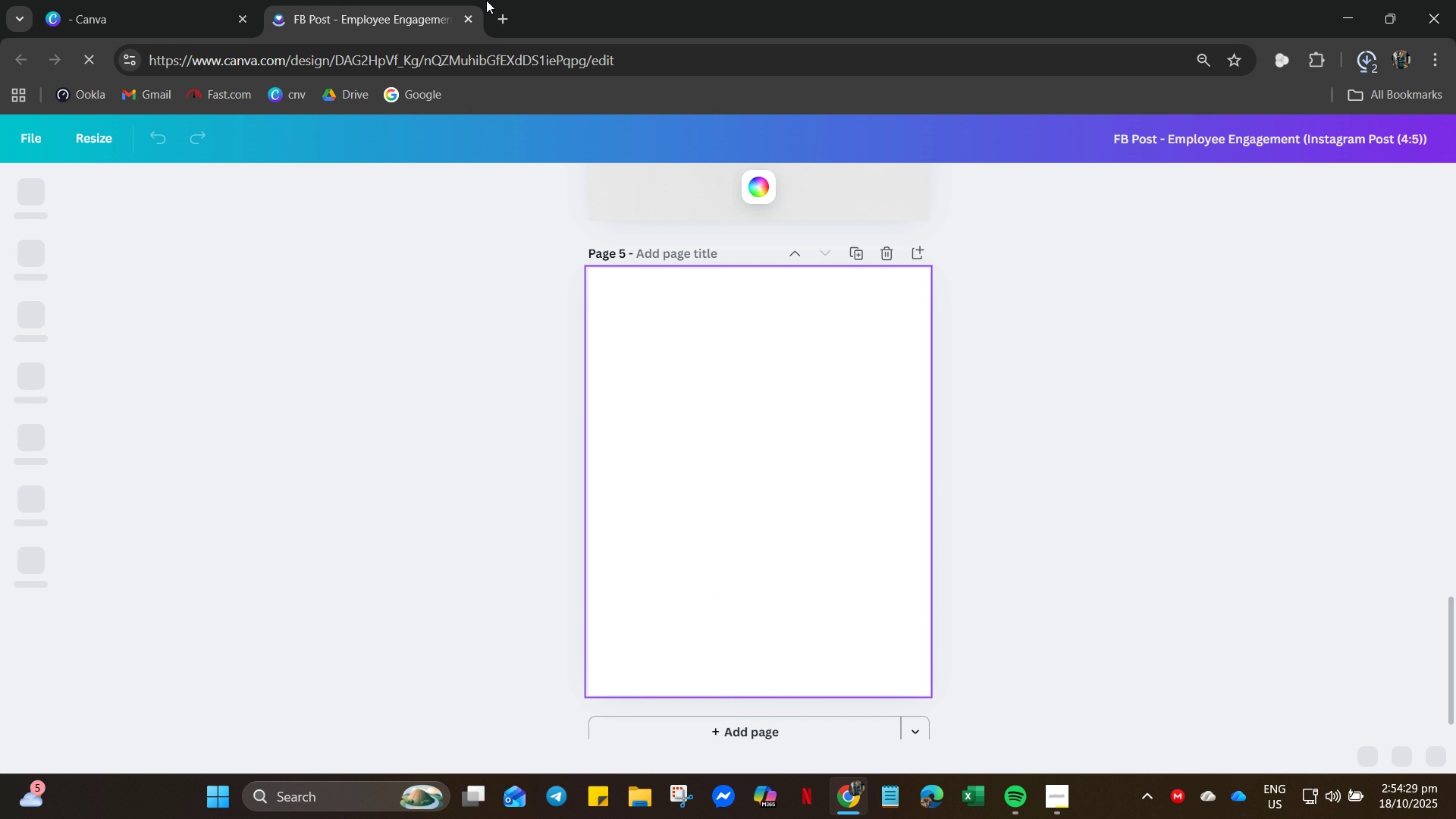 
left_click([507, 5])
 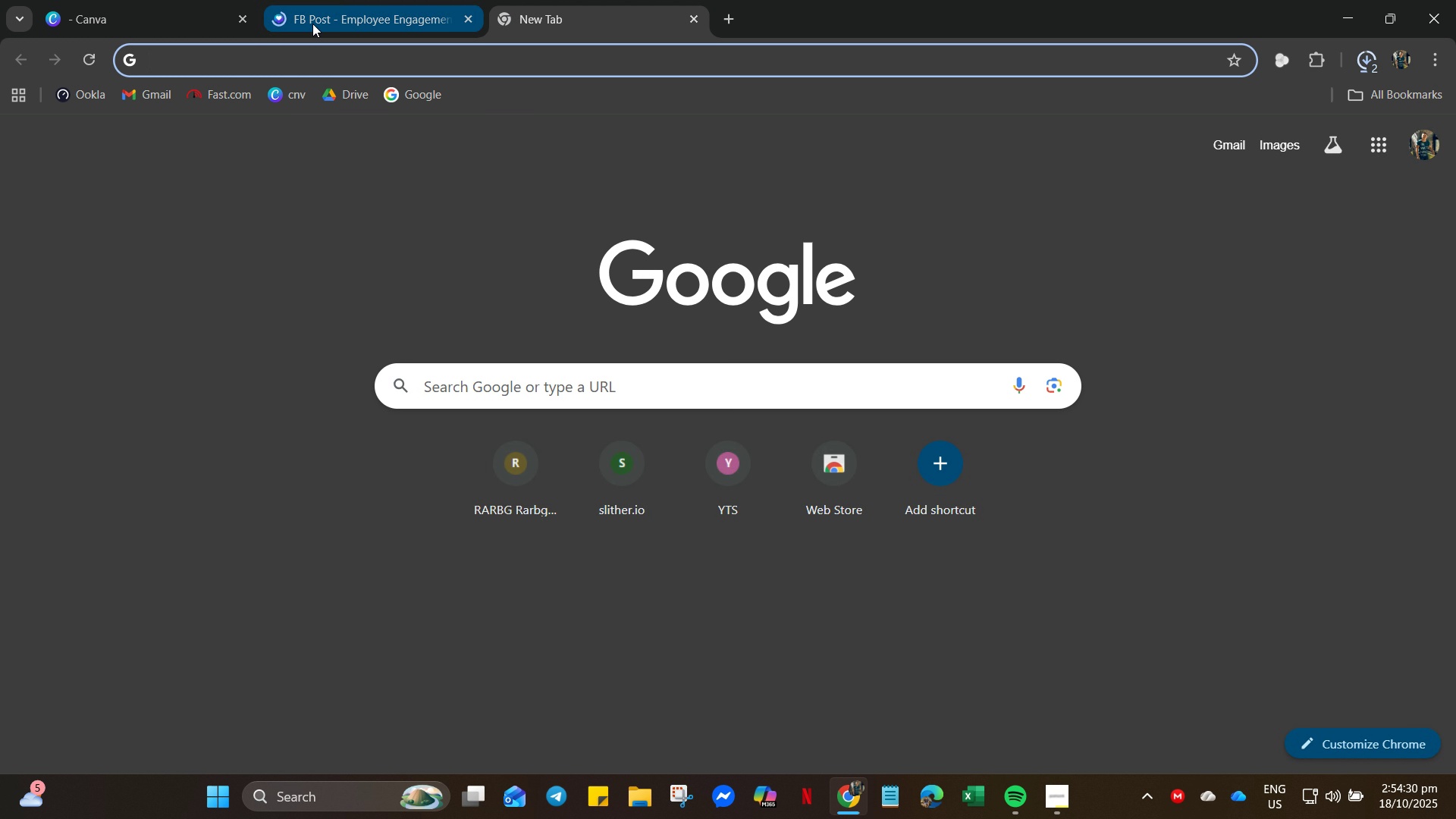 
left_click([312, 24])
 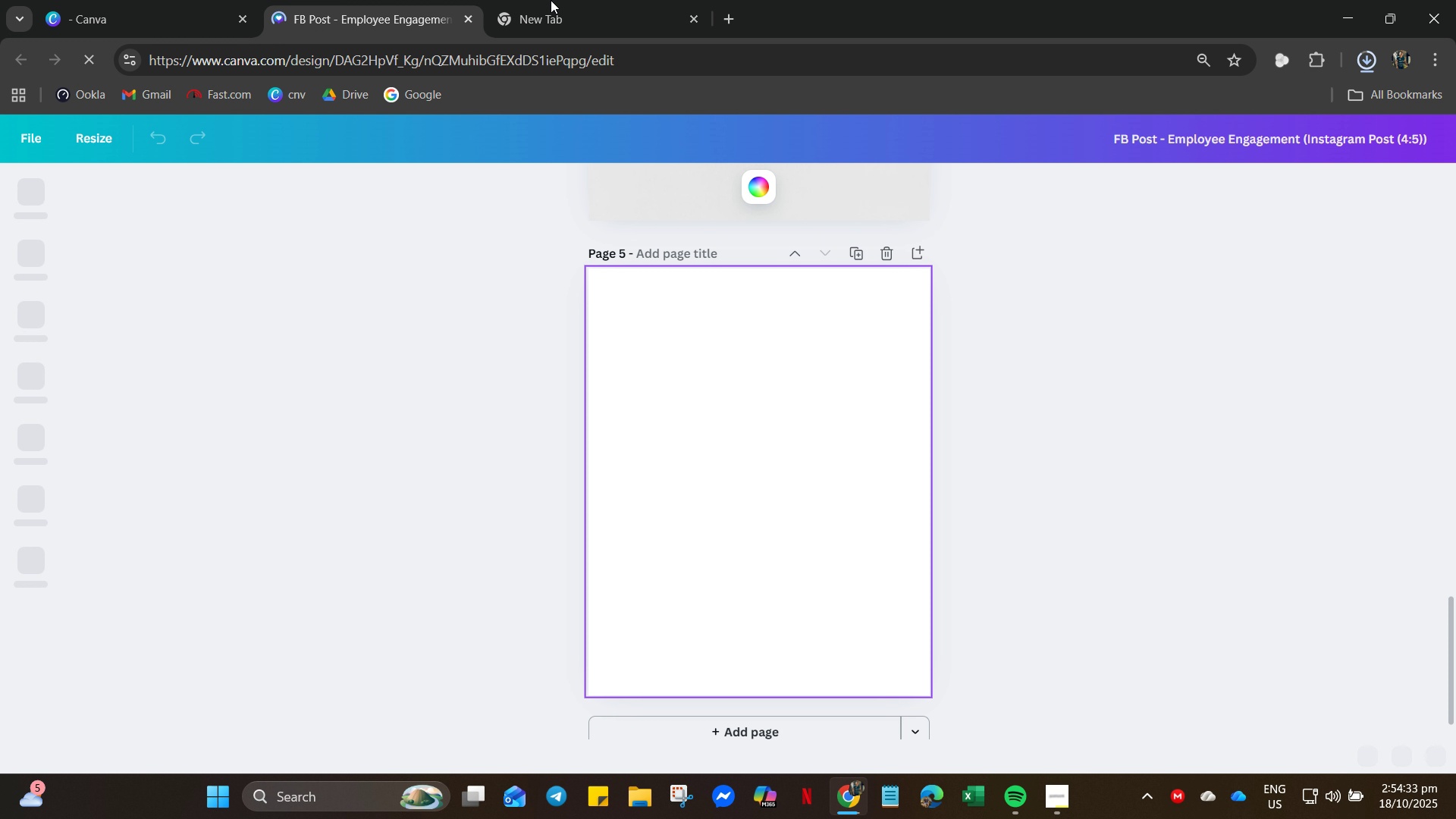 
left_click([579, 19])
 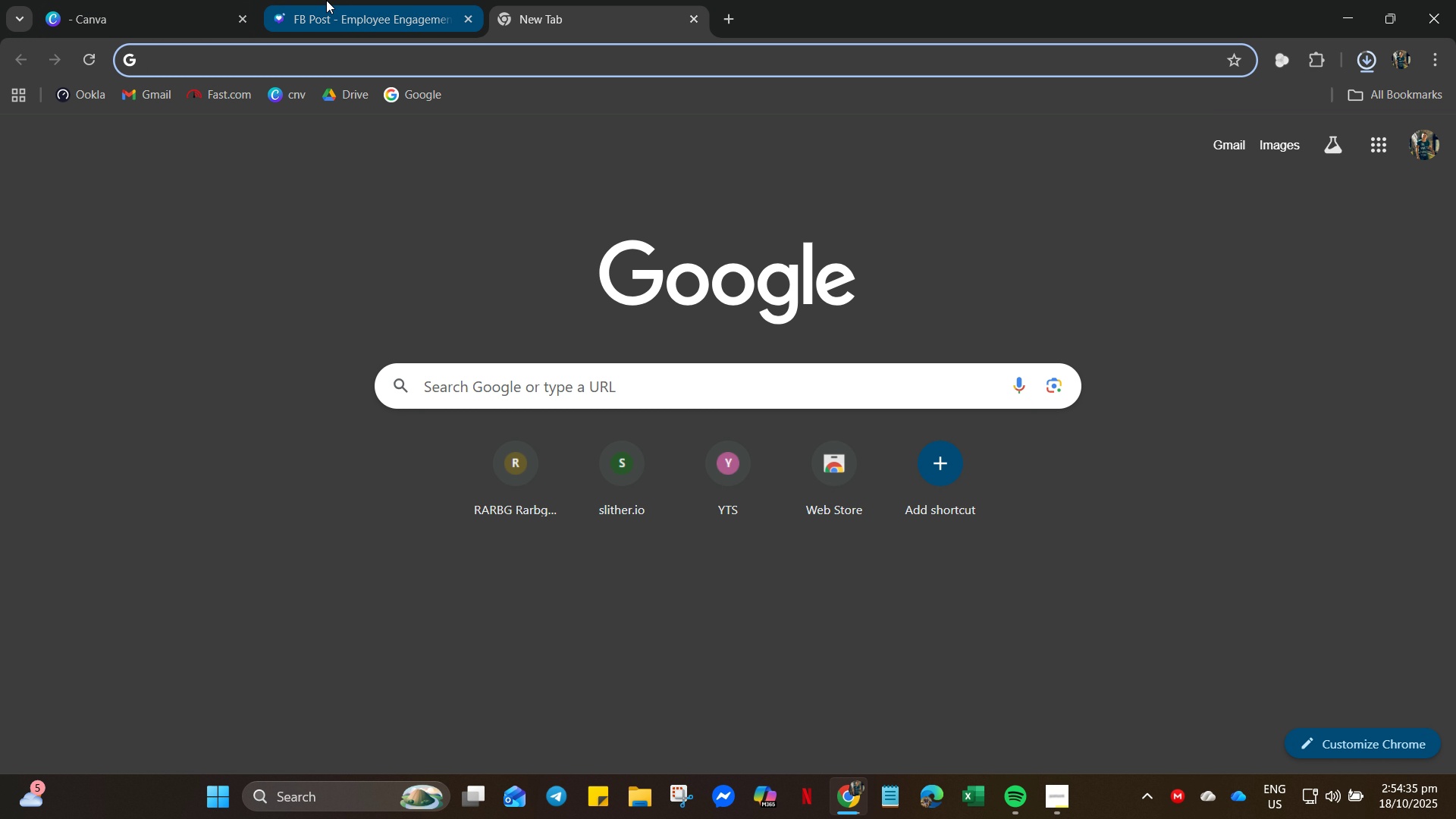 
left_click([328, 0])
 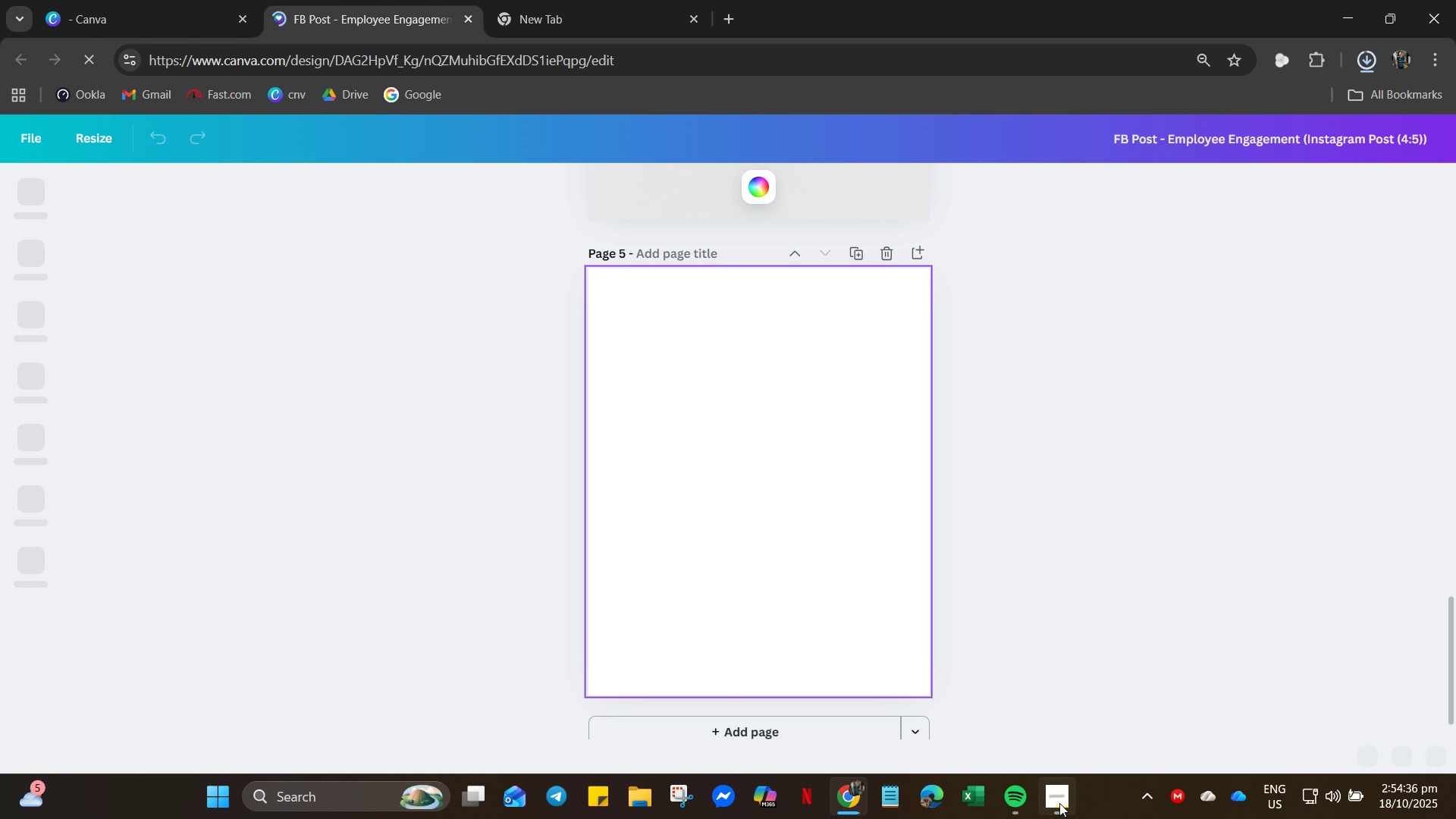 
left_click_drag(start_coordinate=[1048, 817], to_coordinate=[1056, 816])
 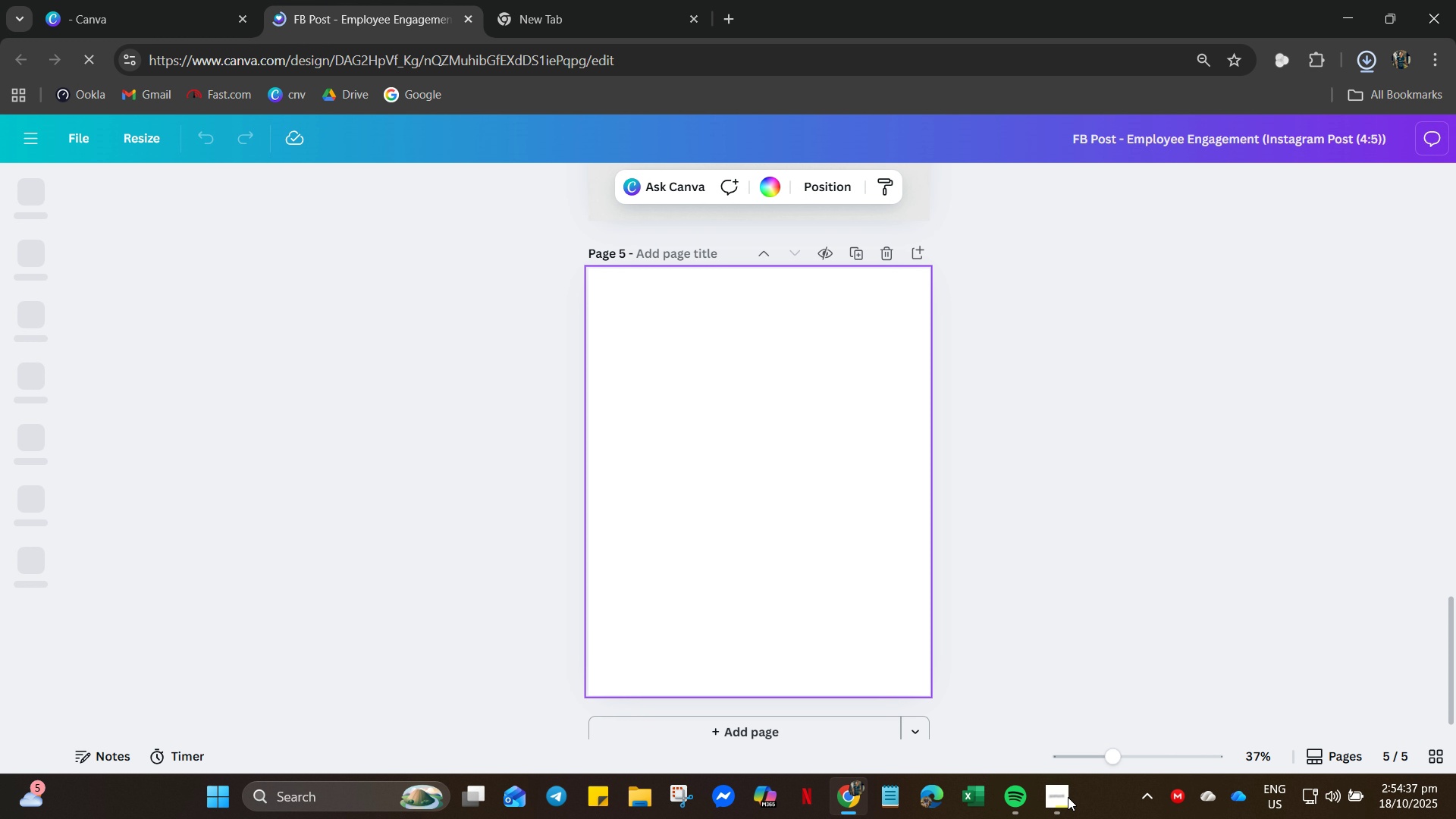 
left_click([1068, 797])